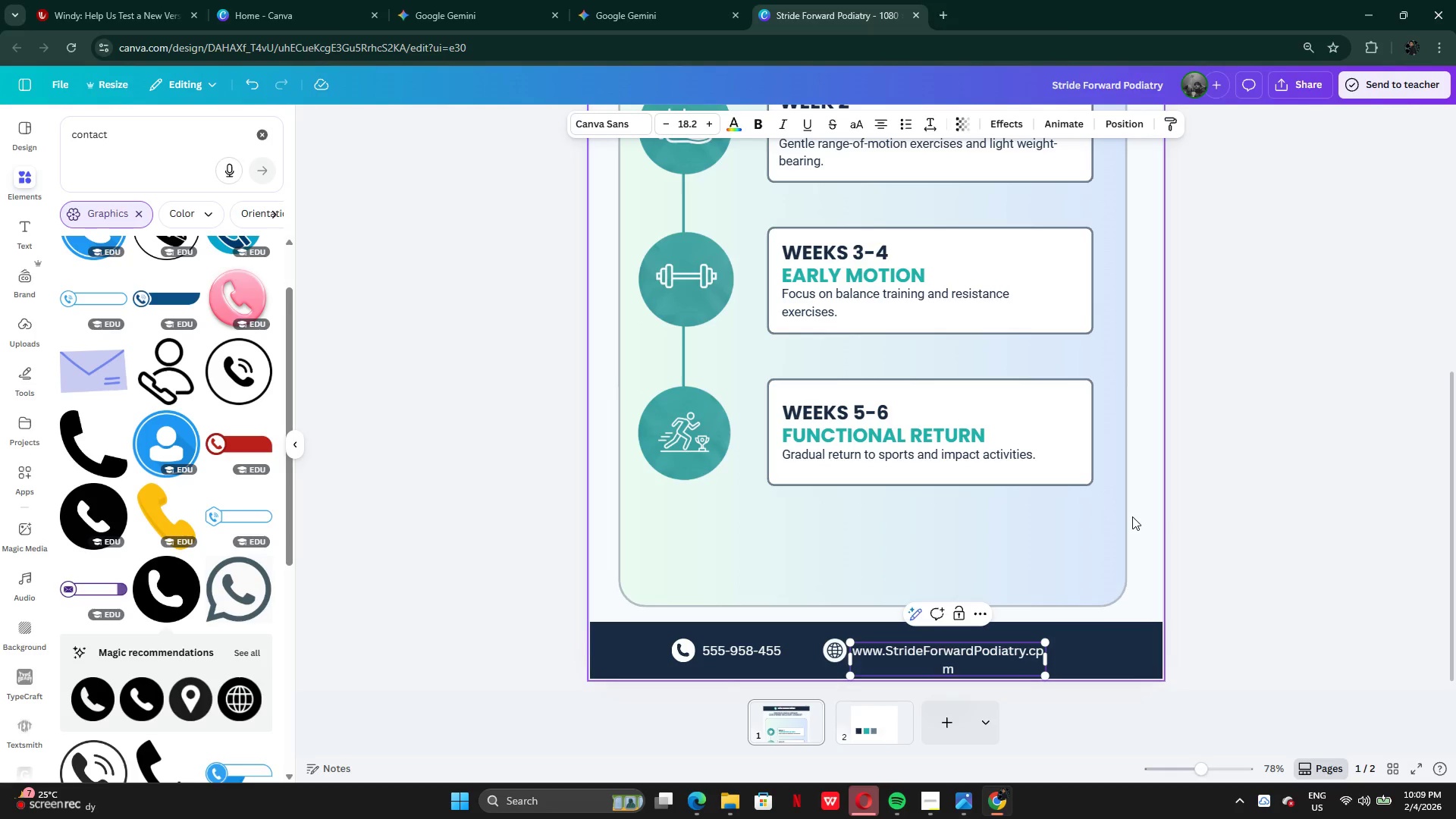 
type(\)
key(Backspace)
key(Backspace)
key(Backspace)
type(om)
 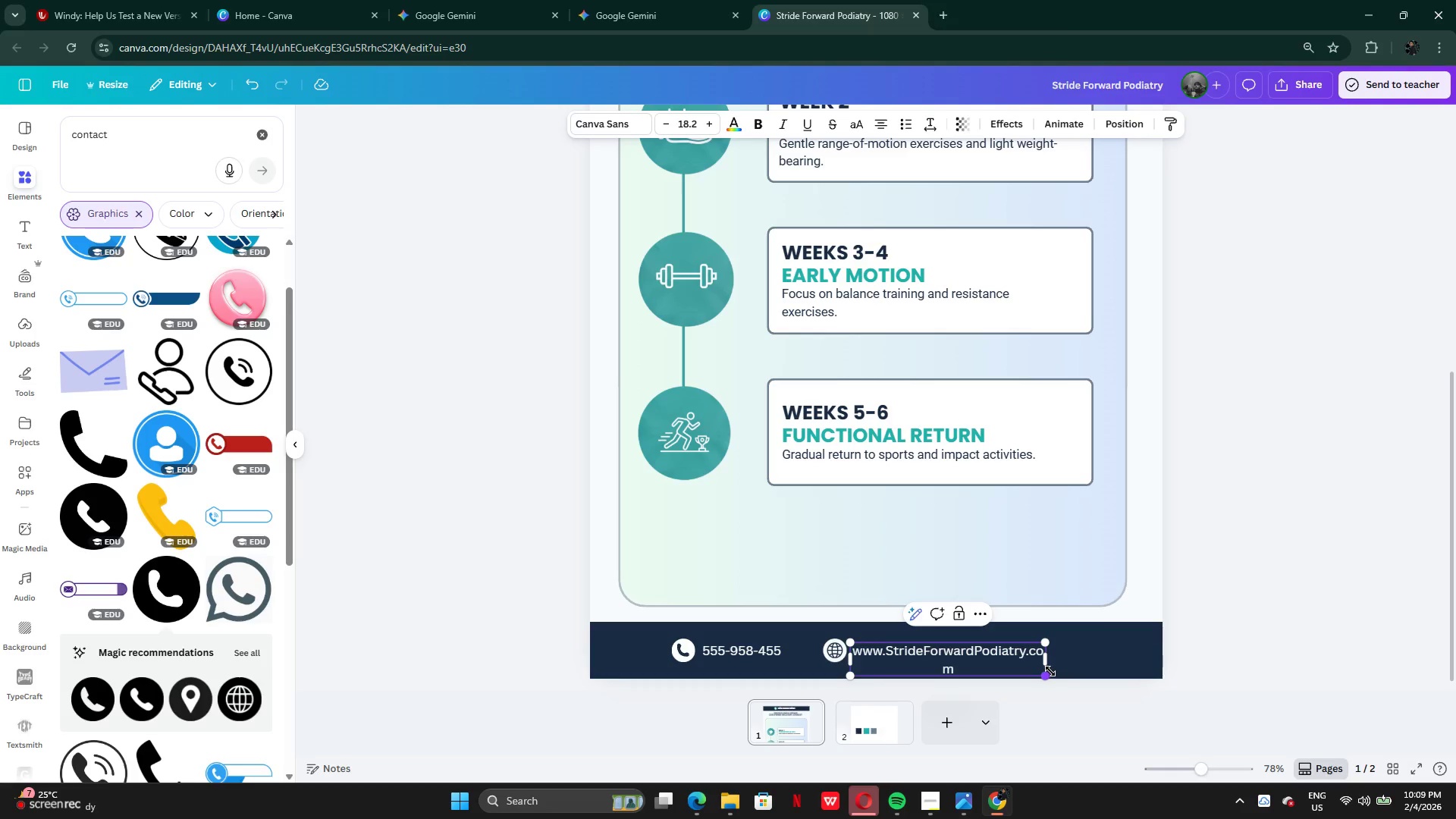 
left_click_drag(start_coordinate=[1051, 661], to_coordinate=[1066, 659])
 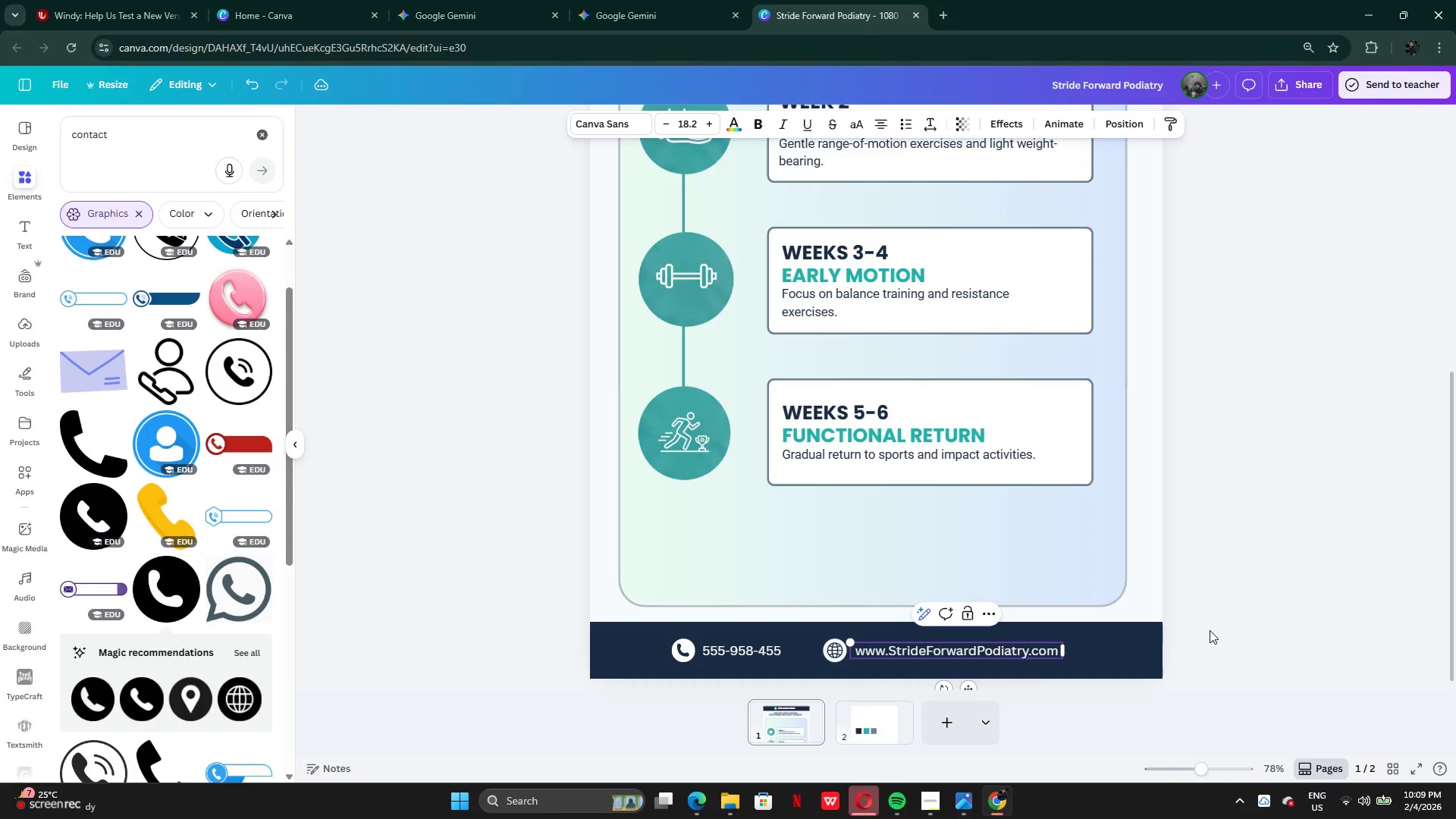 
left_click([1210, 630])
 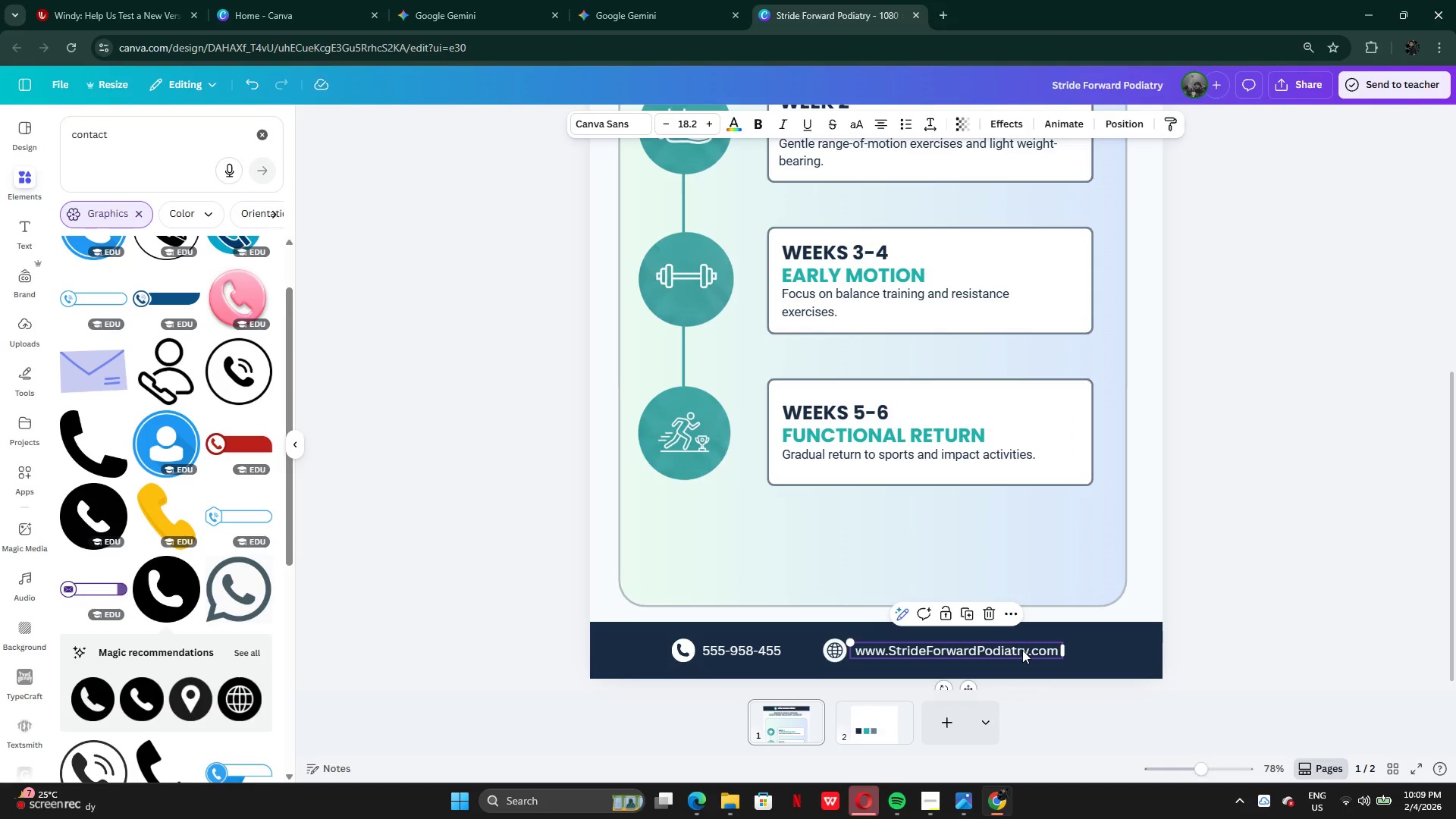 
left_click([1022, 650])
 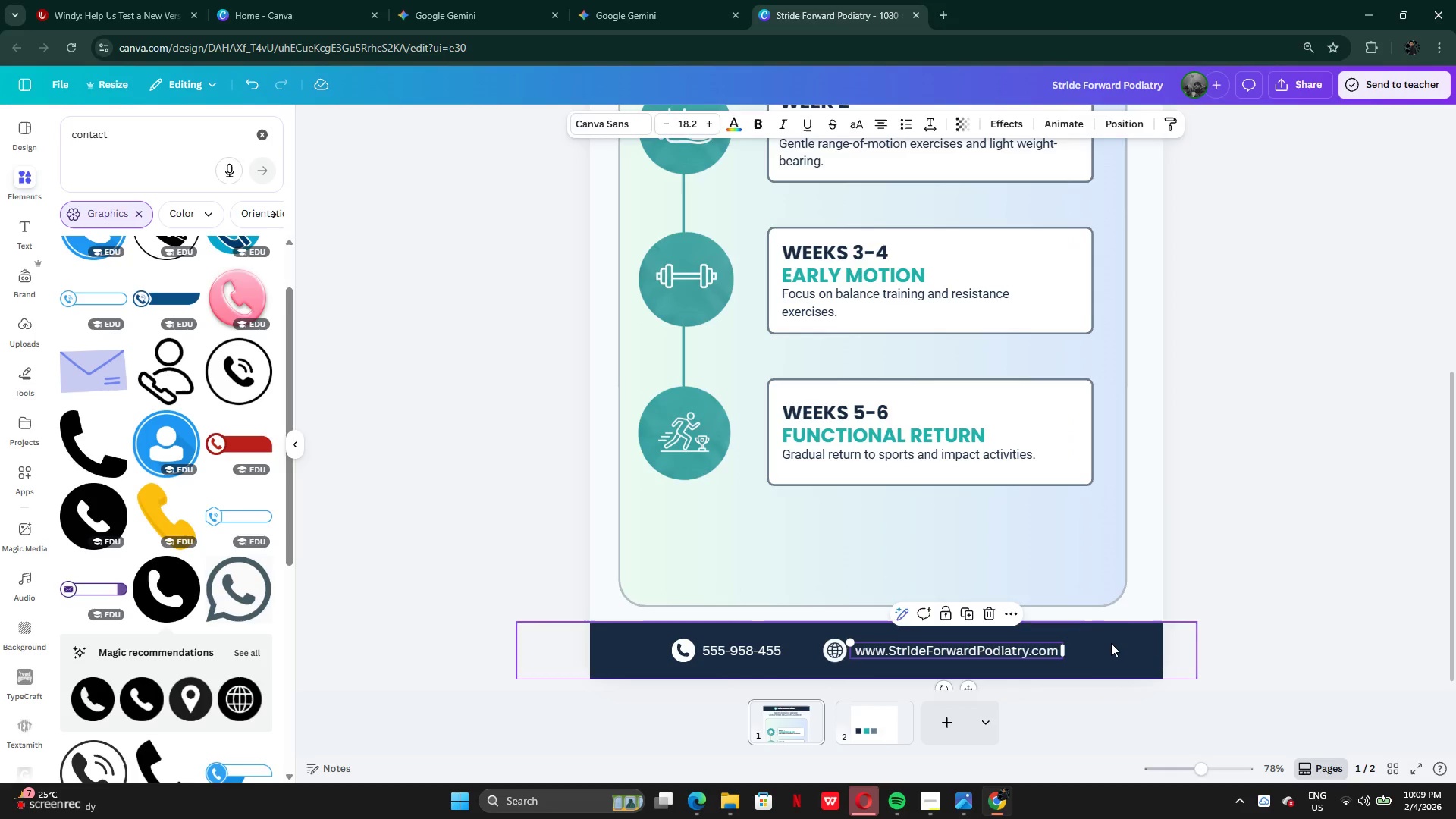 
left_click([1111, 643])
 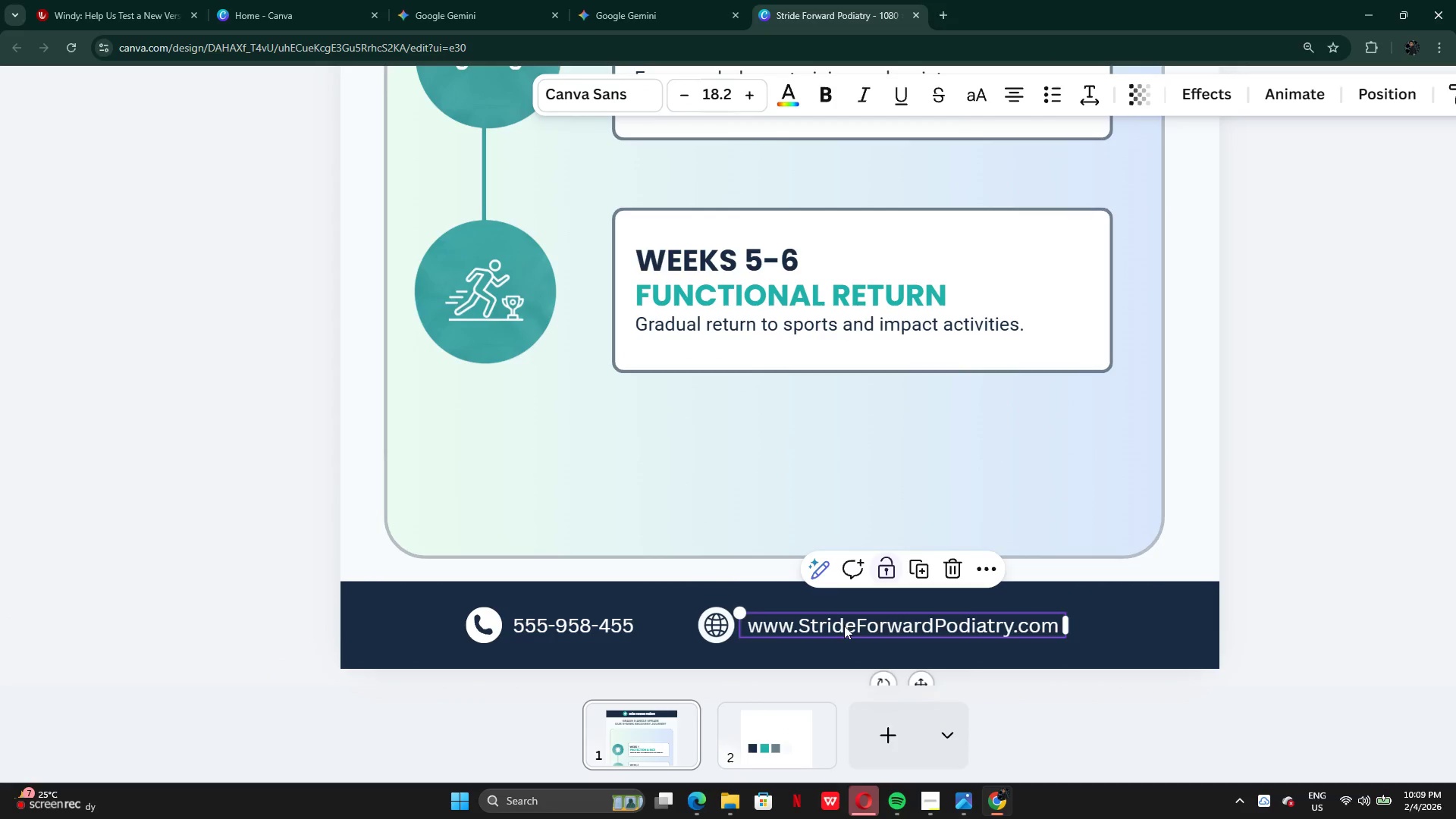 
key(ArrowLeft)
 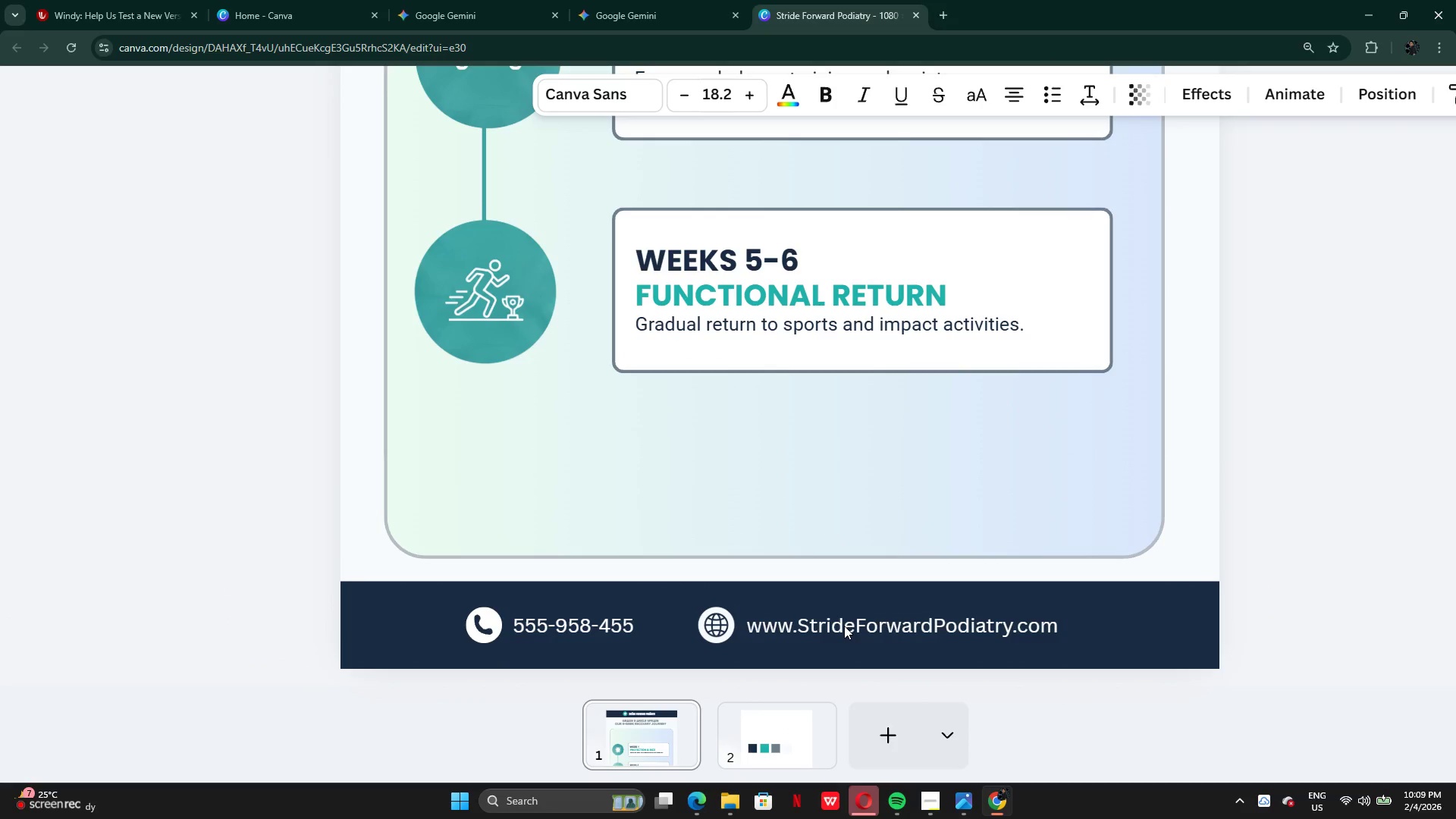 
key(ArrowLeft)
 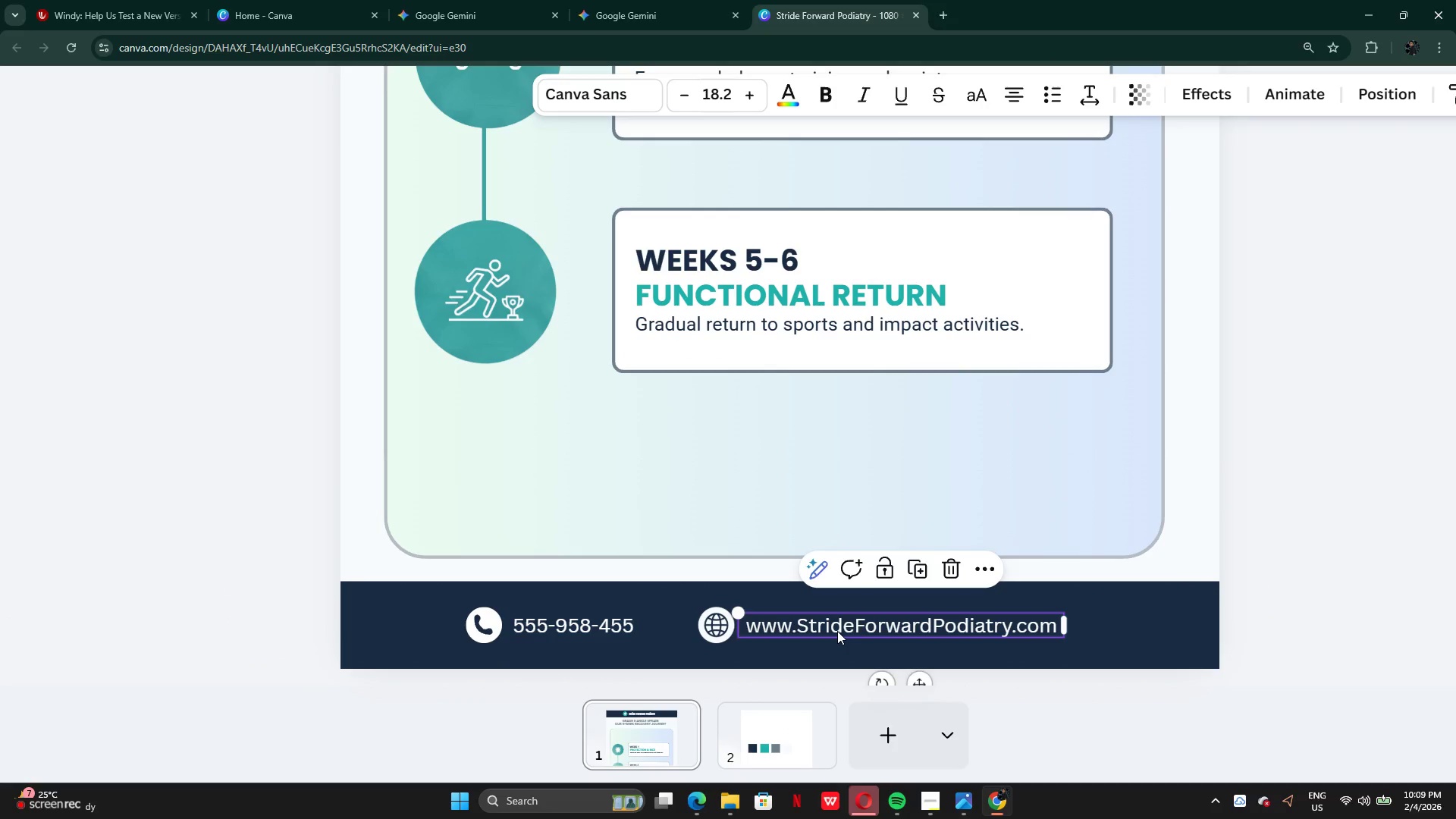 
hold_key(key=ShiftLeft, duration=0.34)
 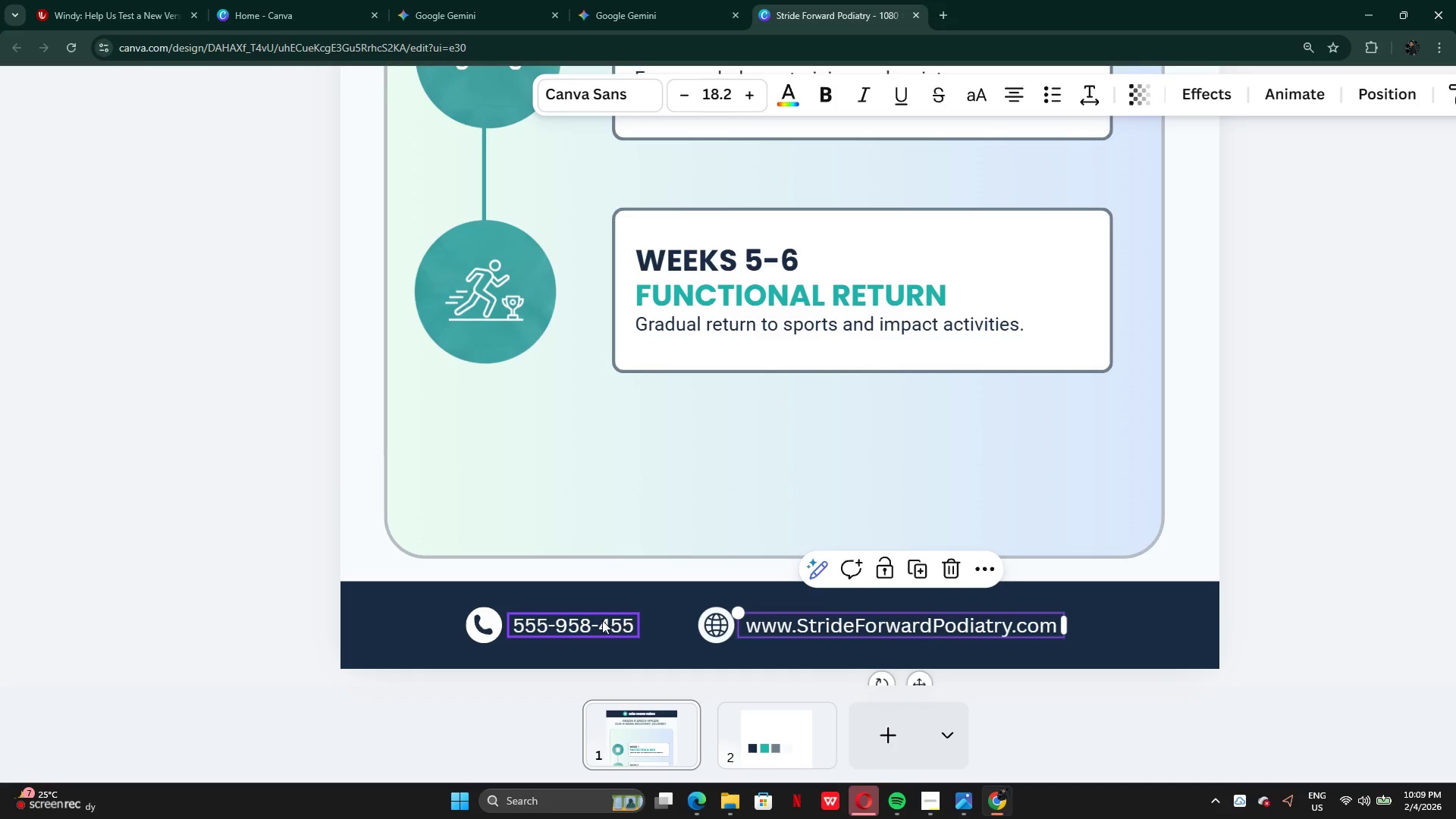 
left_click([602, 620])
 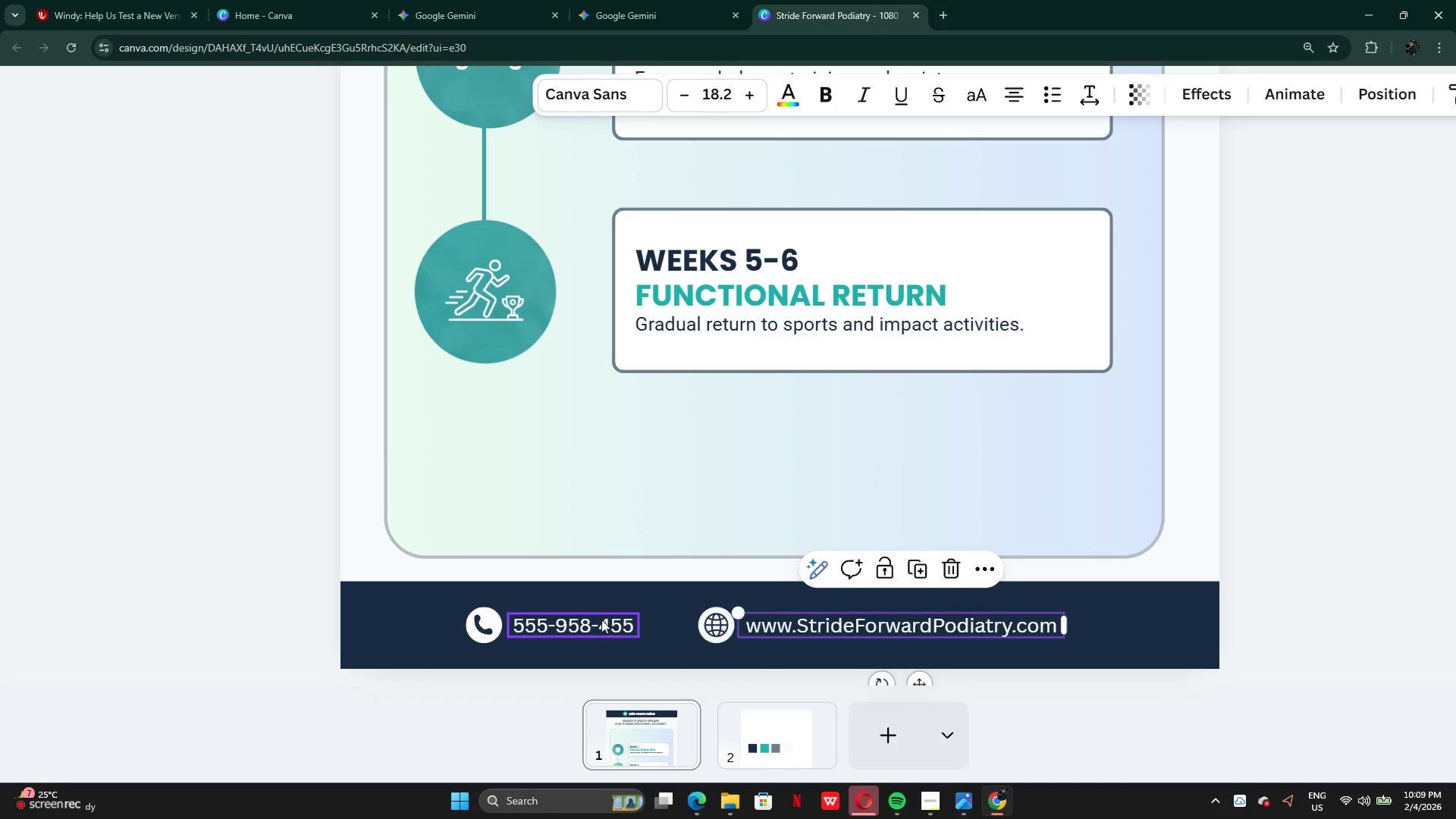 
hold_key(key=ShiftLeft, duration=0.38)
 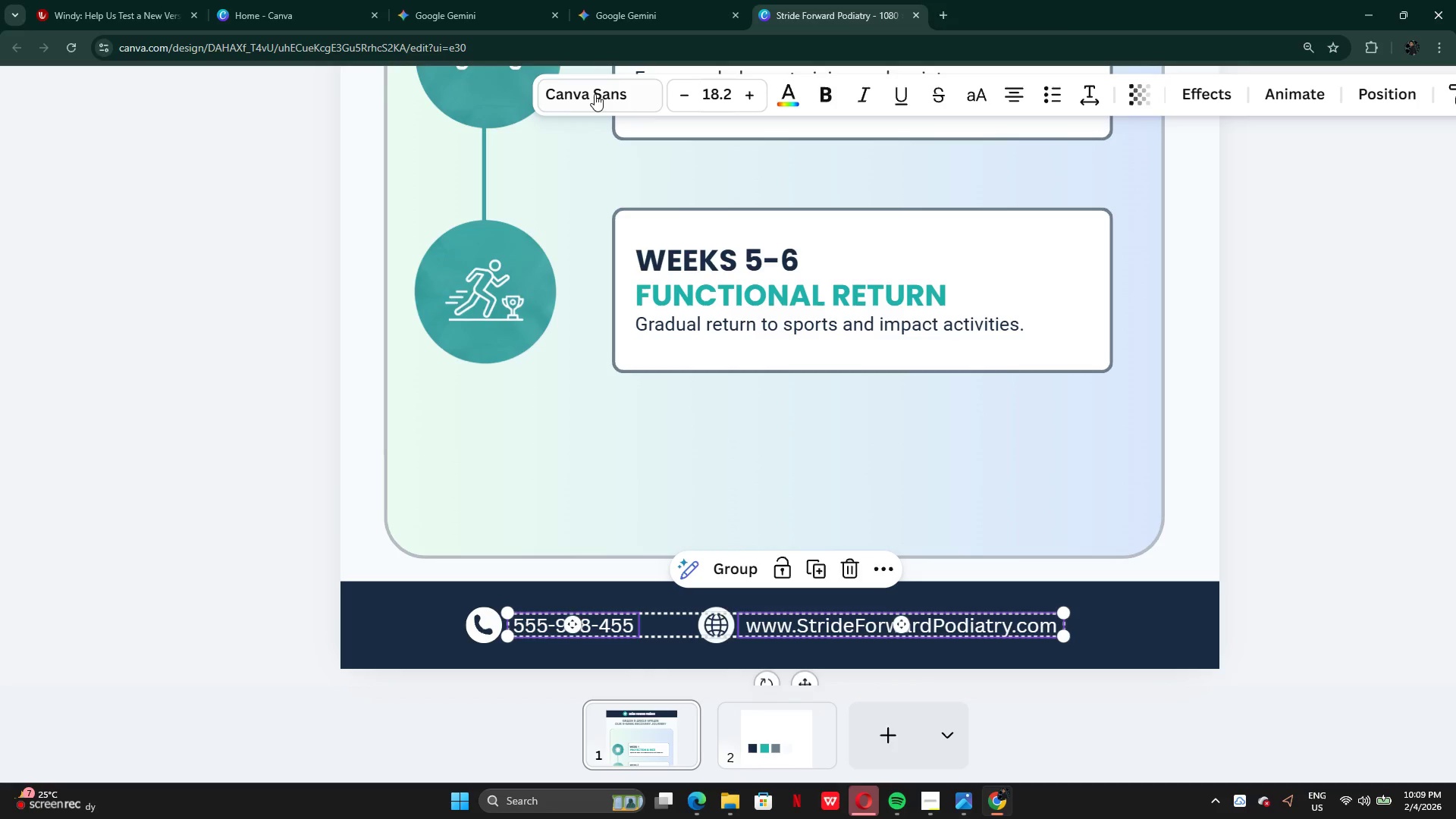 
left_click([594, 93])
 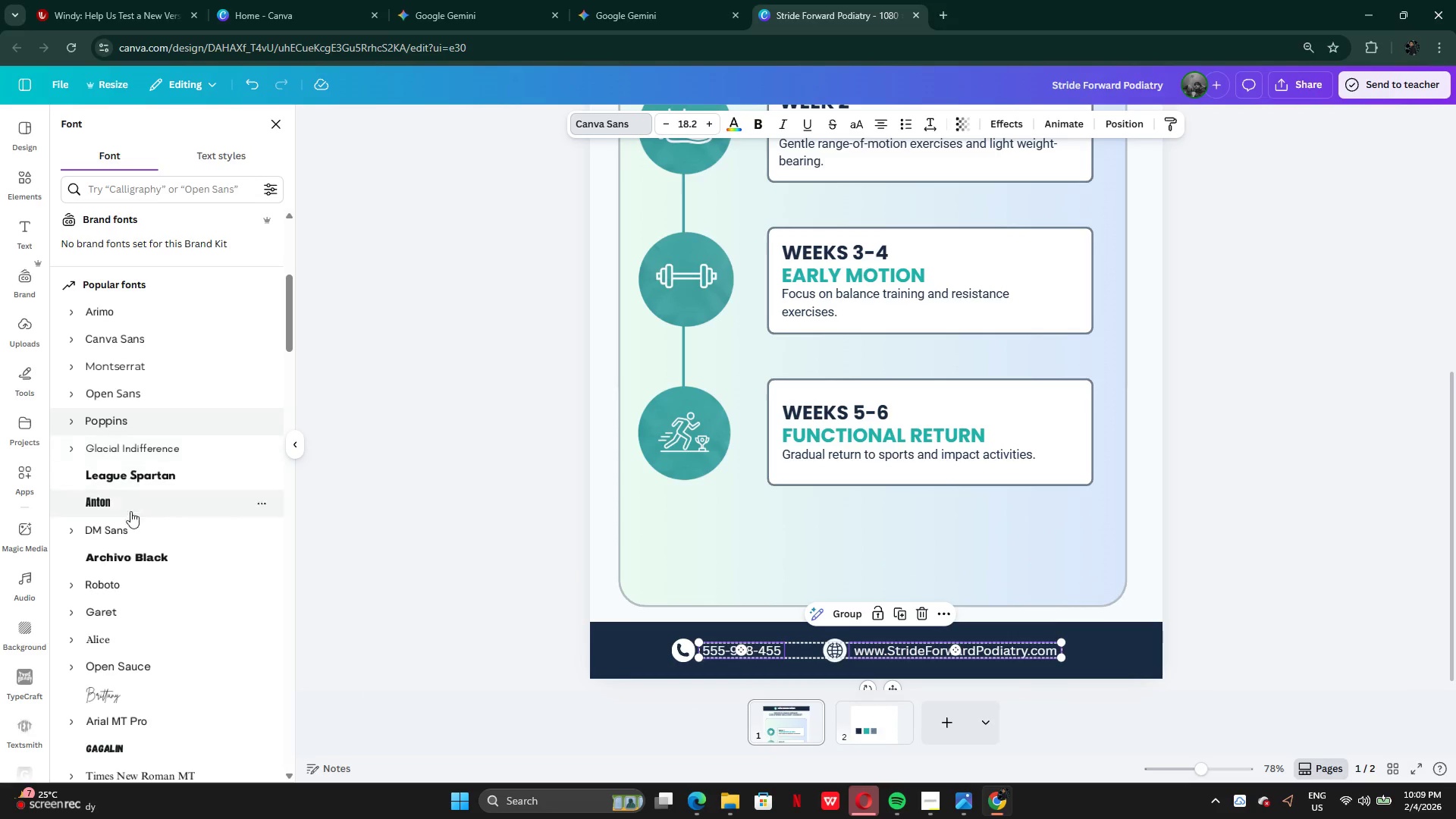 
left_click([127, 583])
 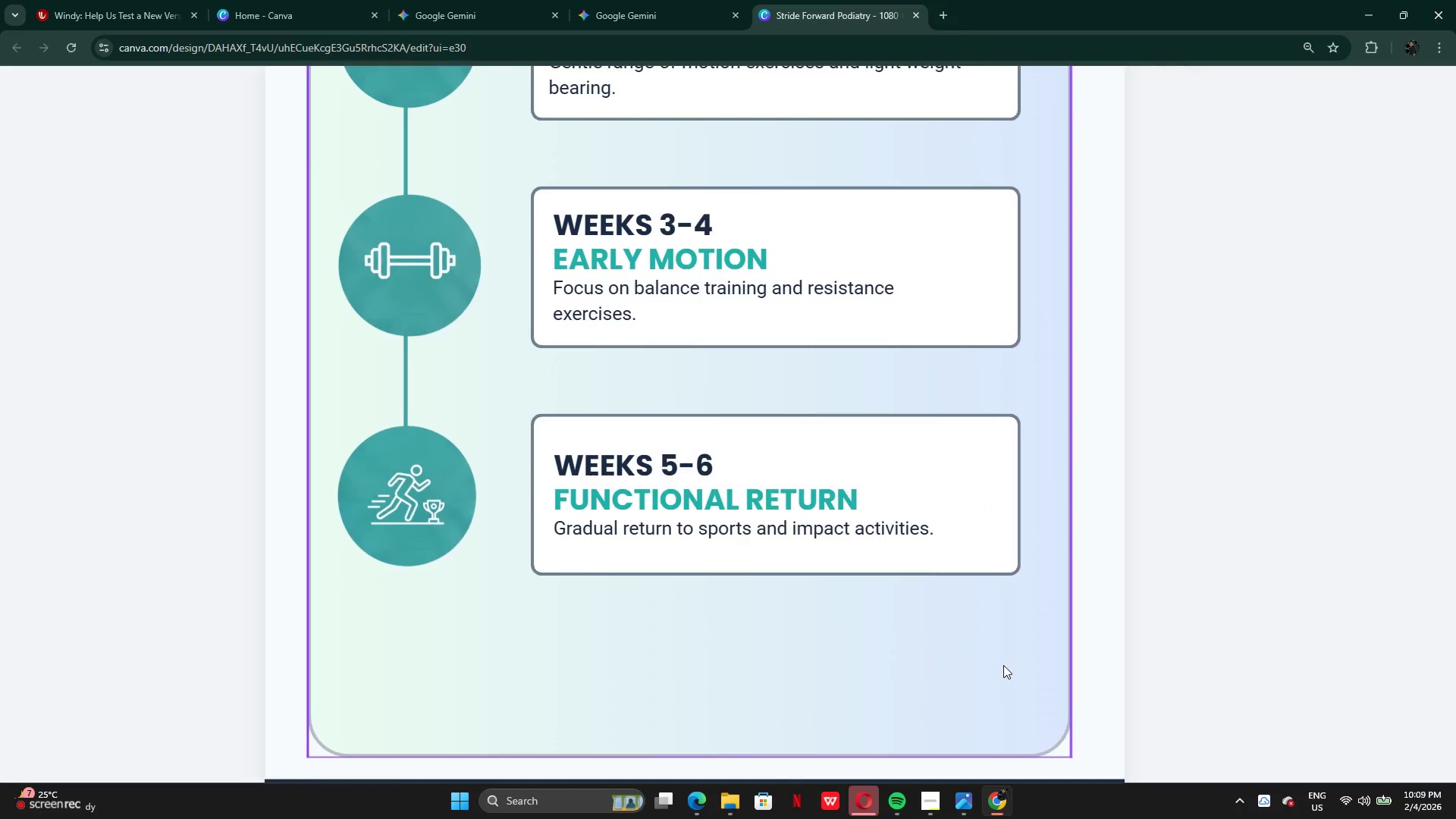 
left_click([1042, 683])
 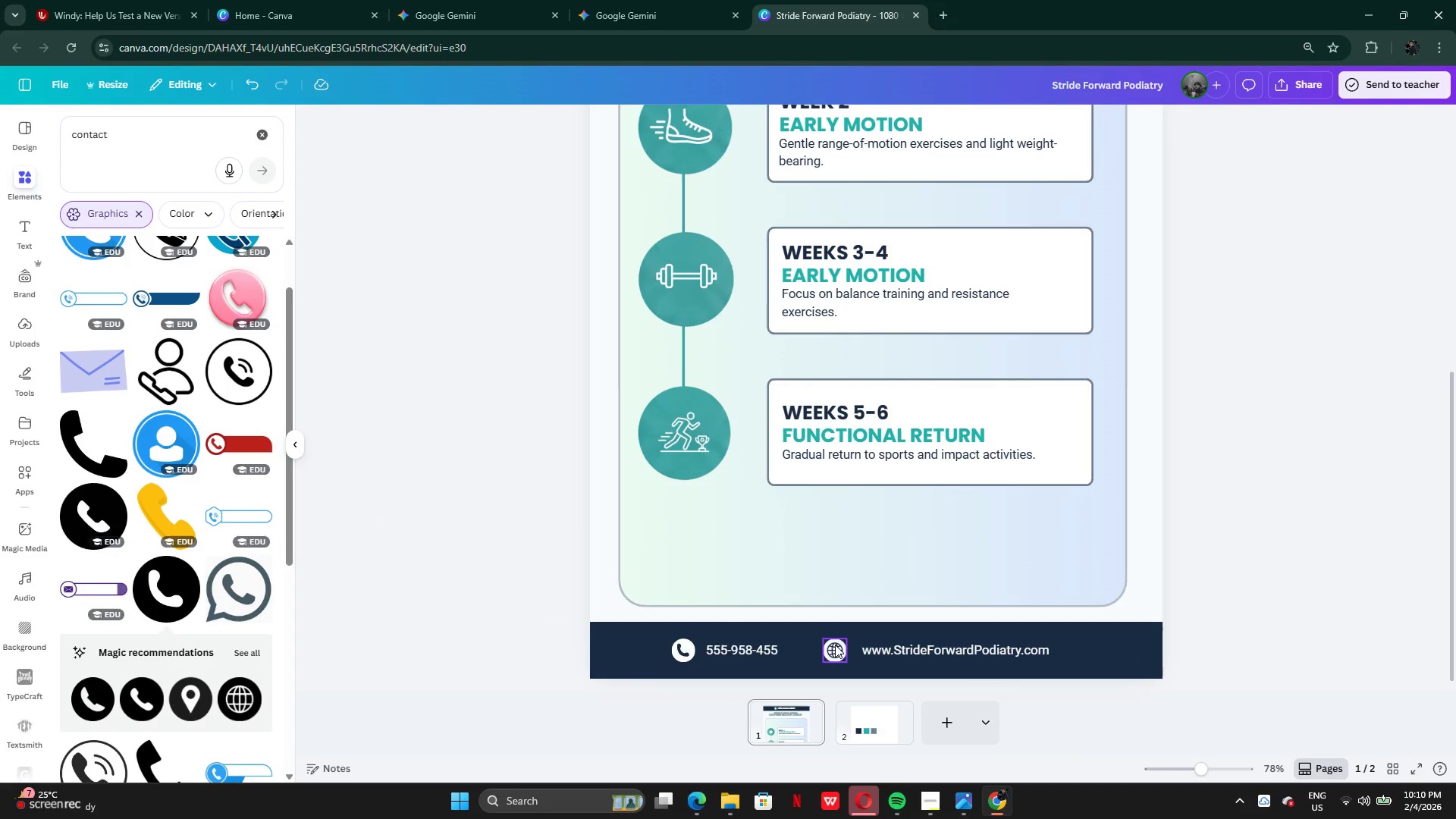 
left_click([752, 645])
 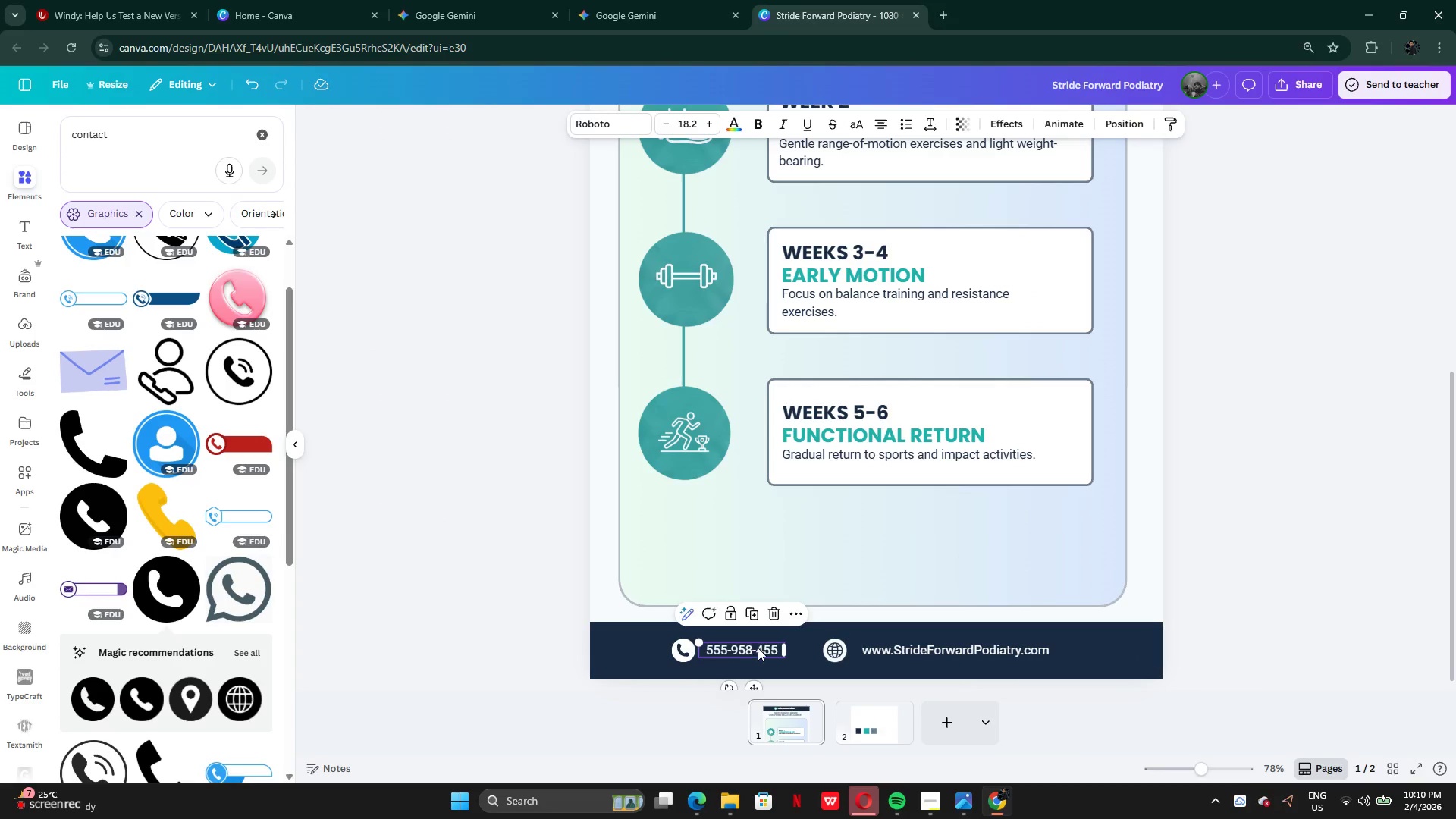 
key(ArrowLeft)
 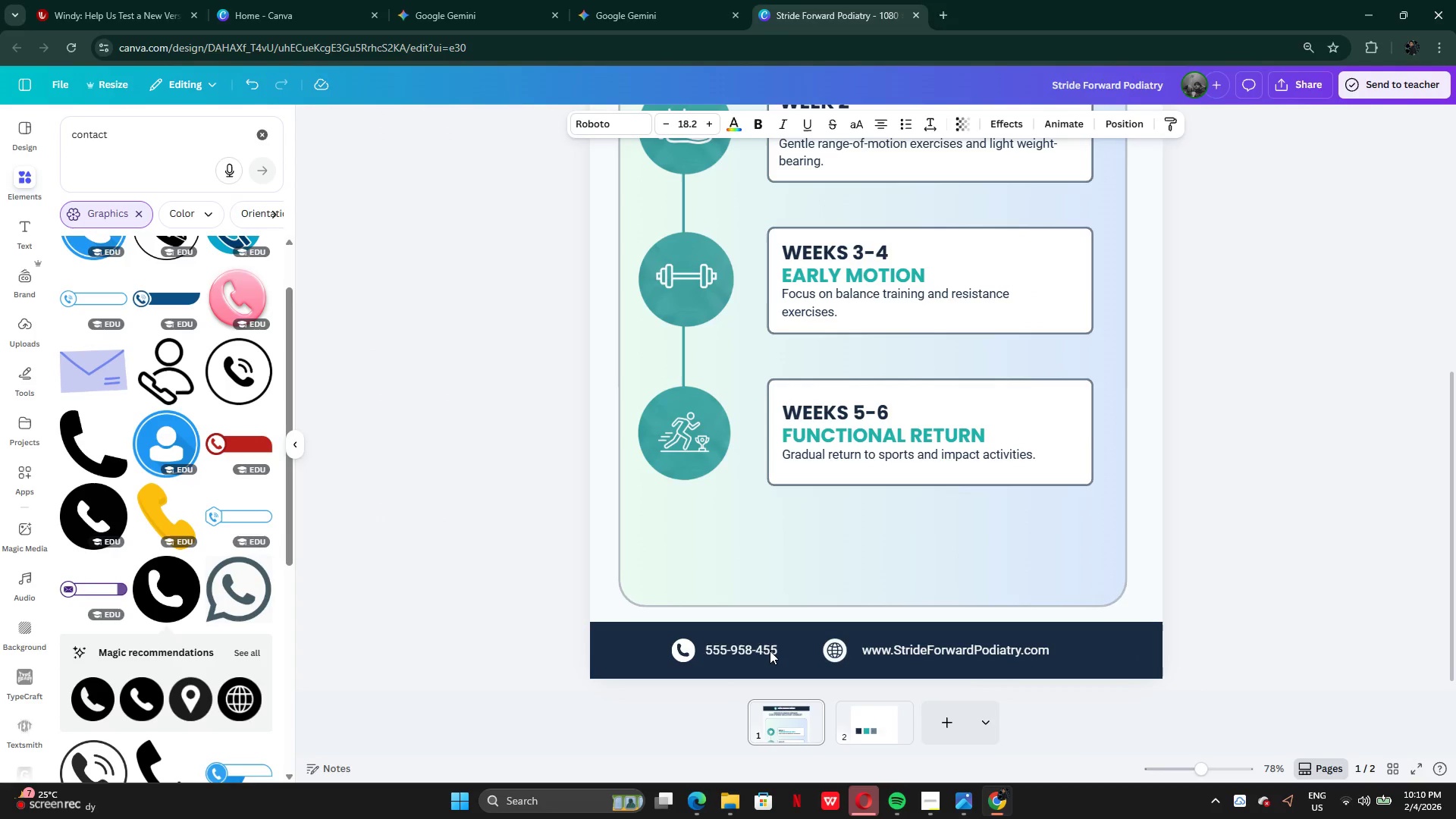 
key(ArrowLeft)
 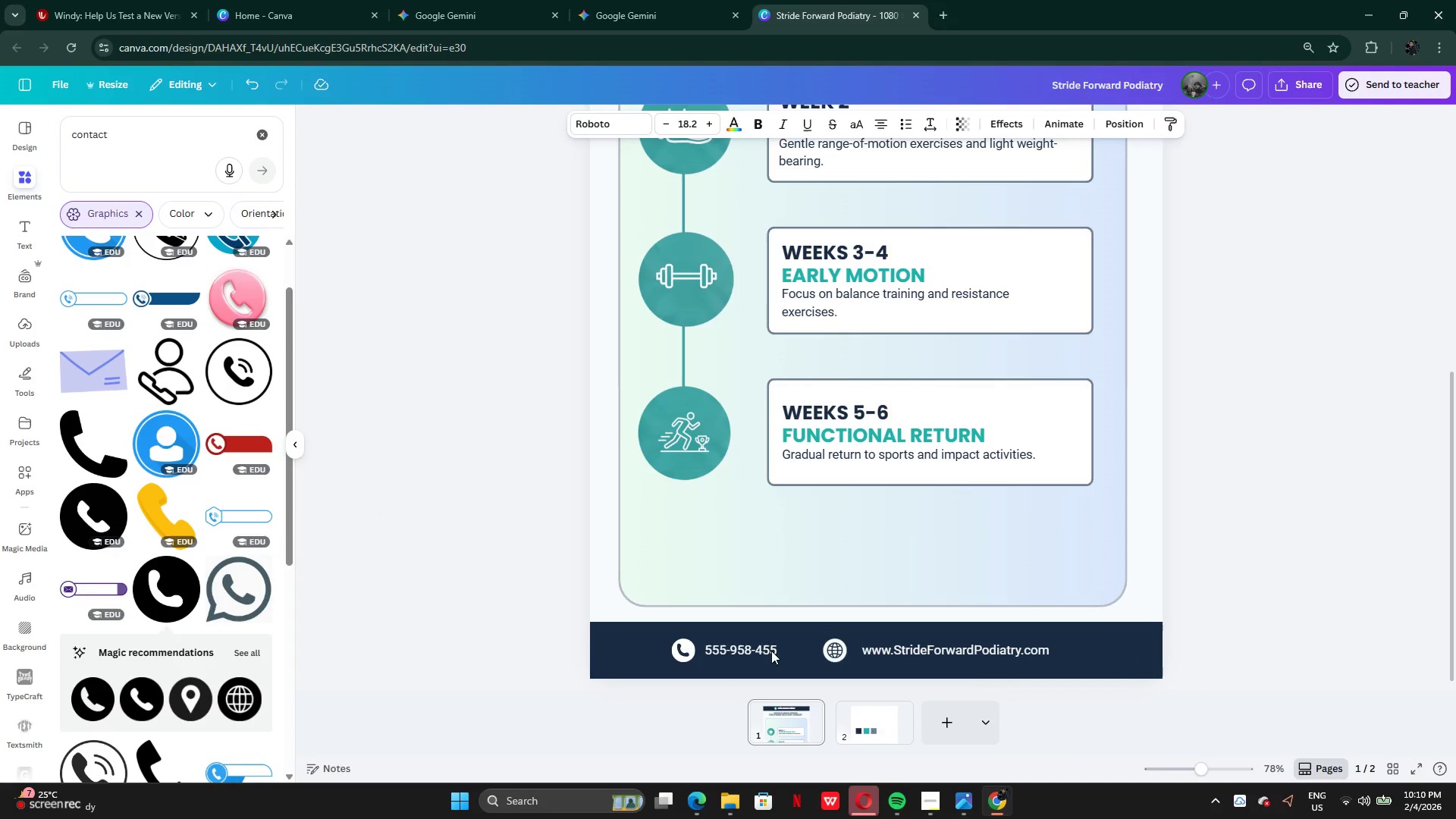 
key(ArrowLeft)
 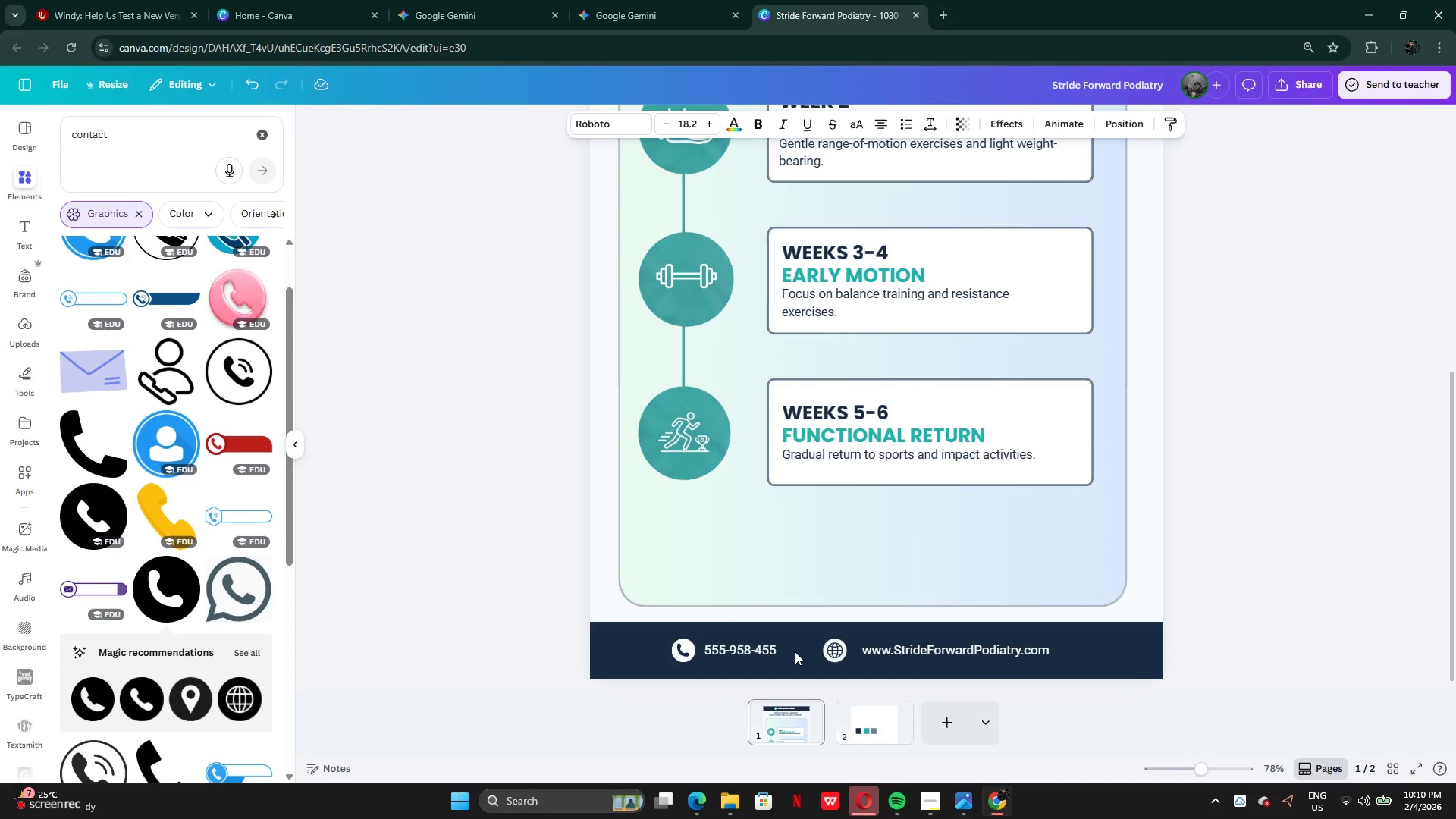 
key(ArrowLeft)
 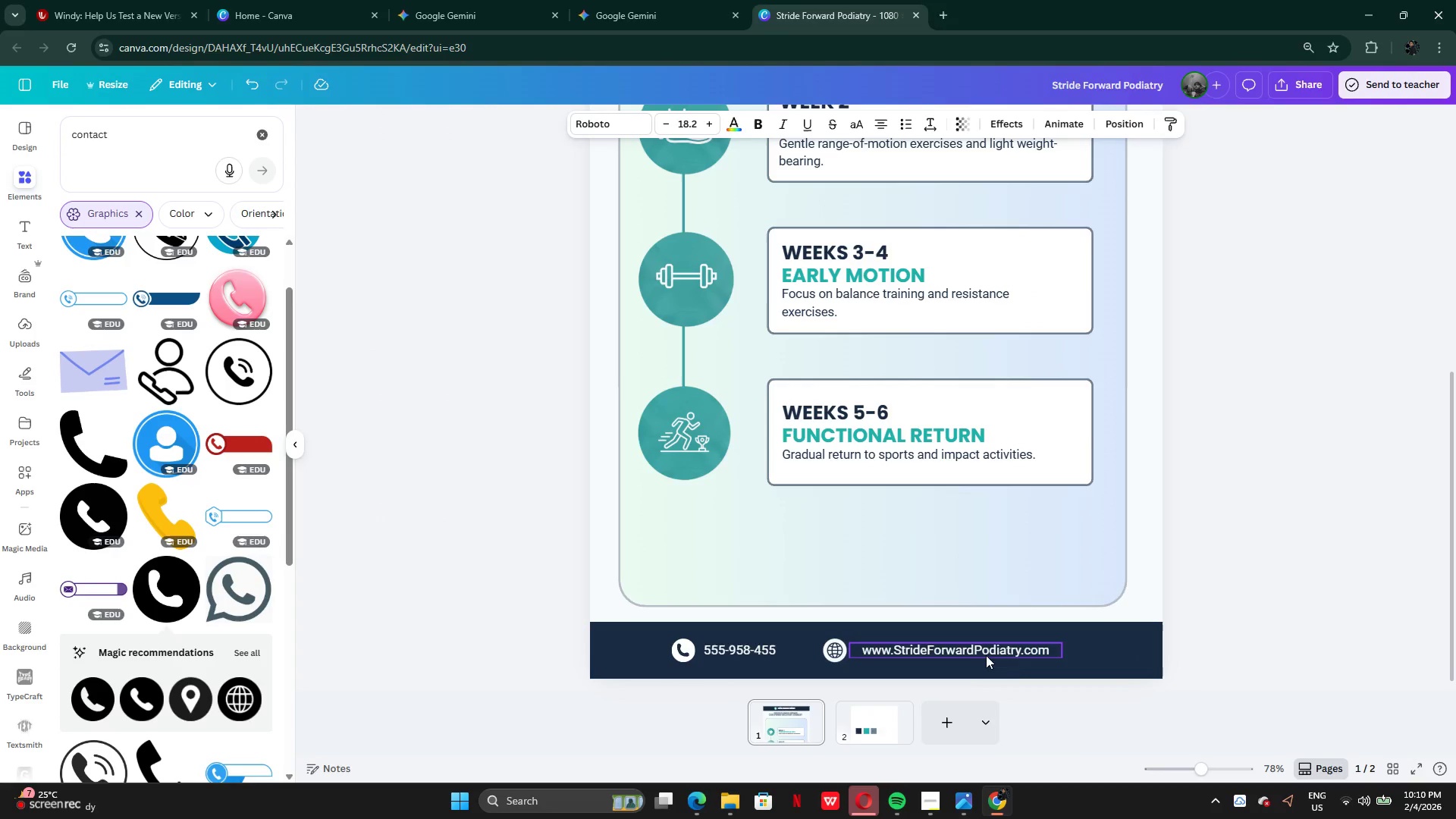 
key(ArrowLeft)
 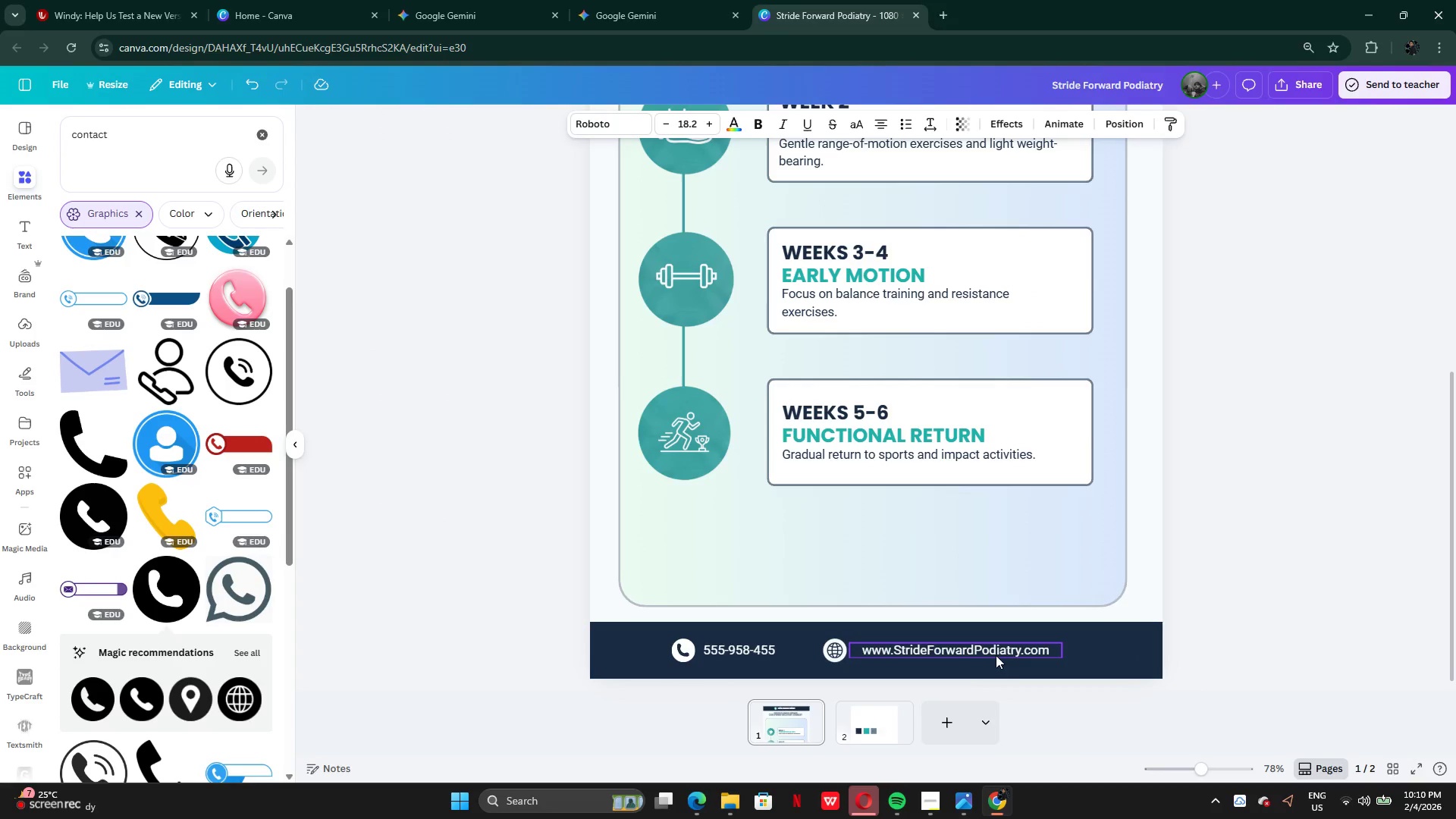 
left_click([996, 655])
 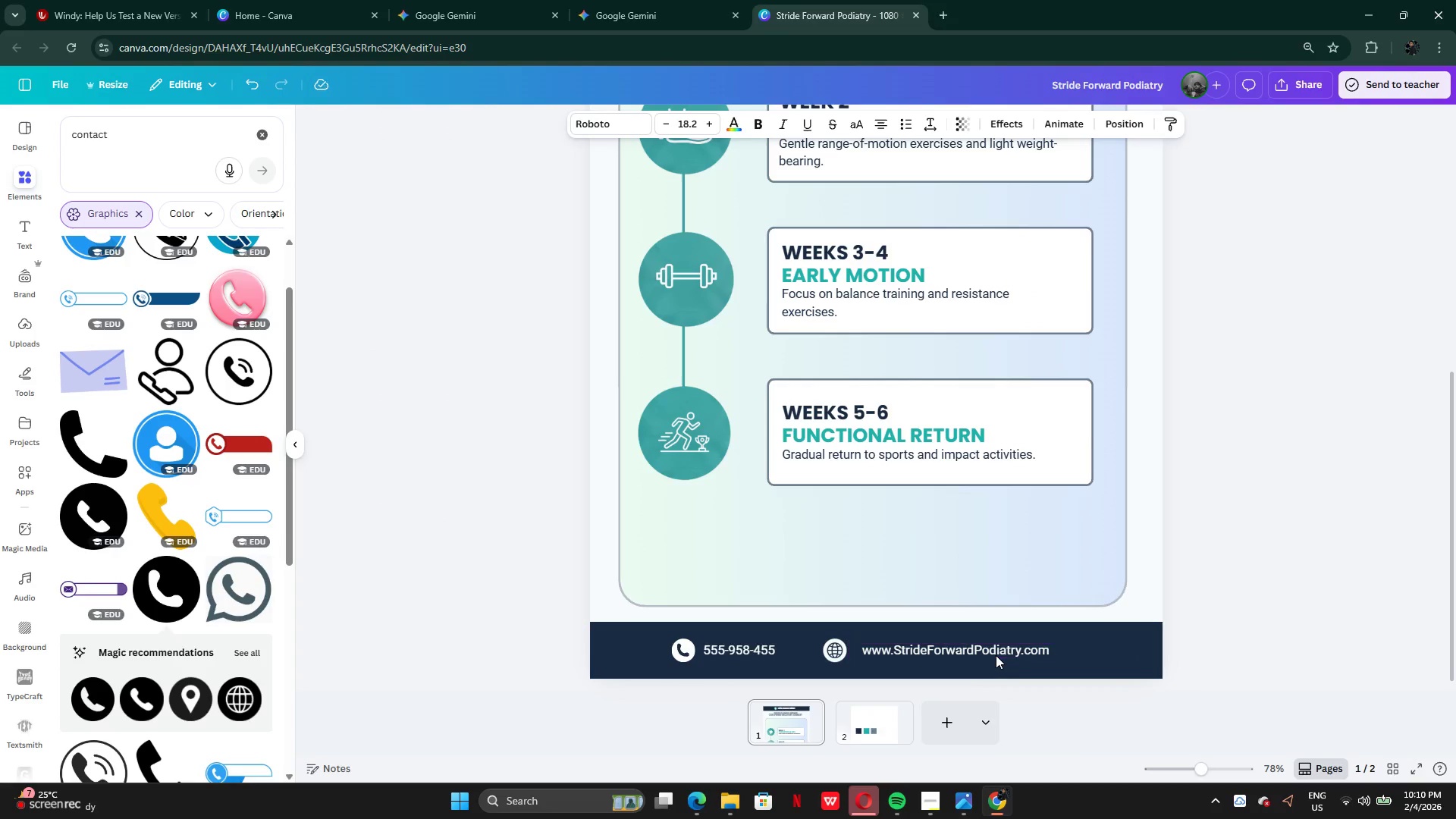 
key(ArrowLeft)
 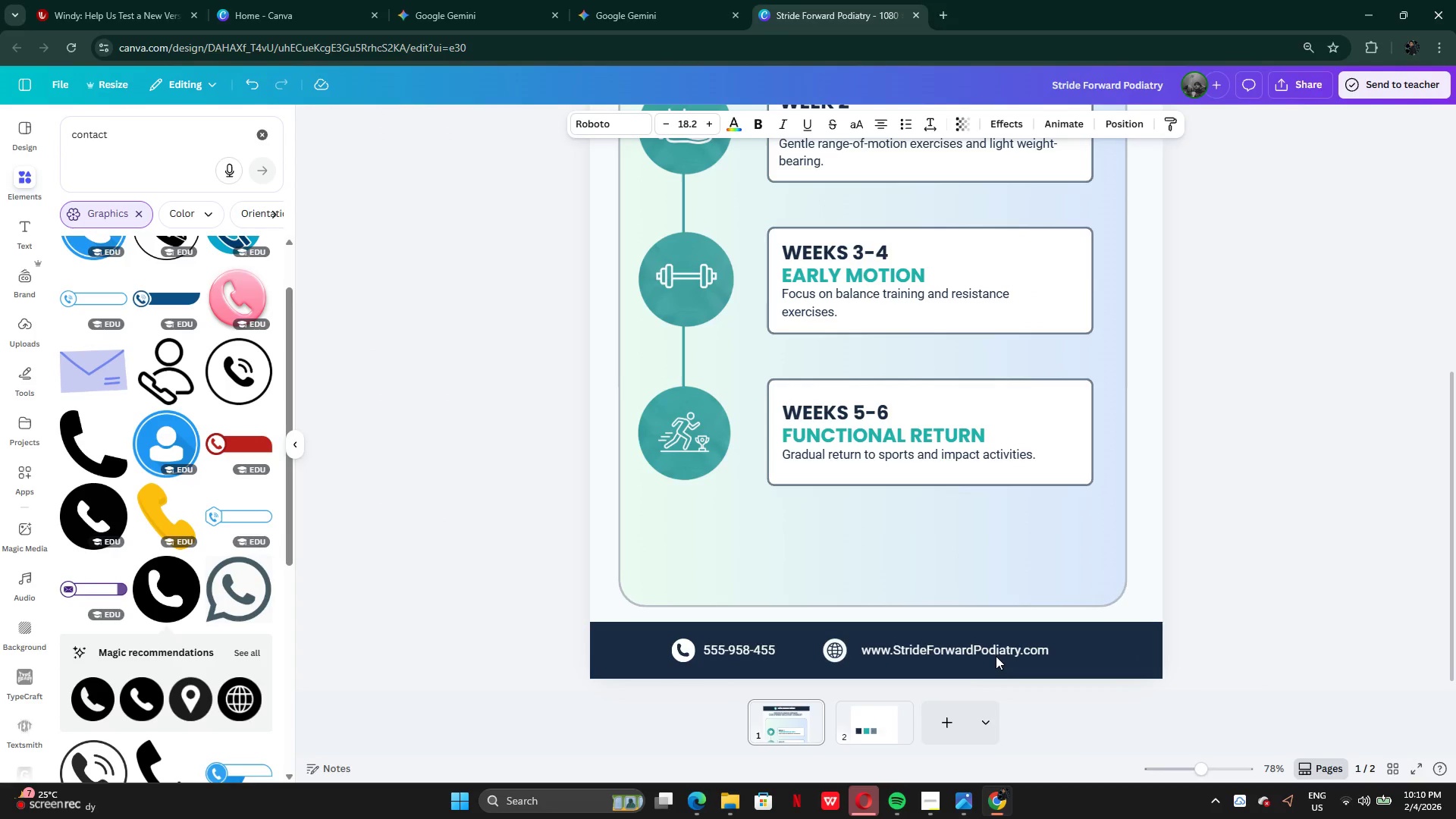 
key(ArrowLeft)
 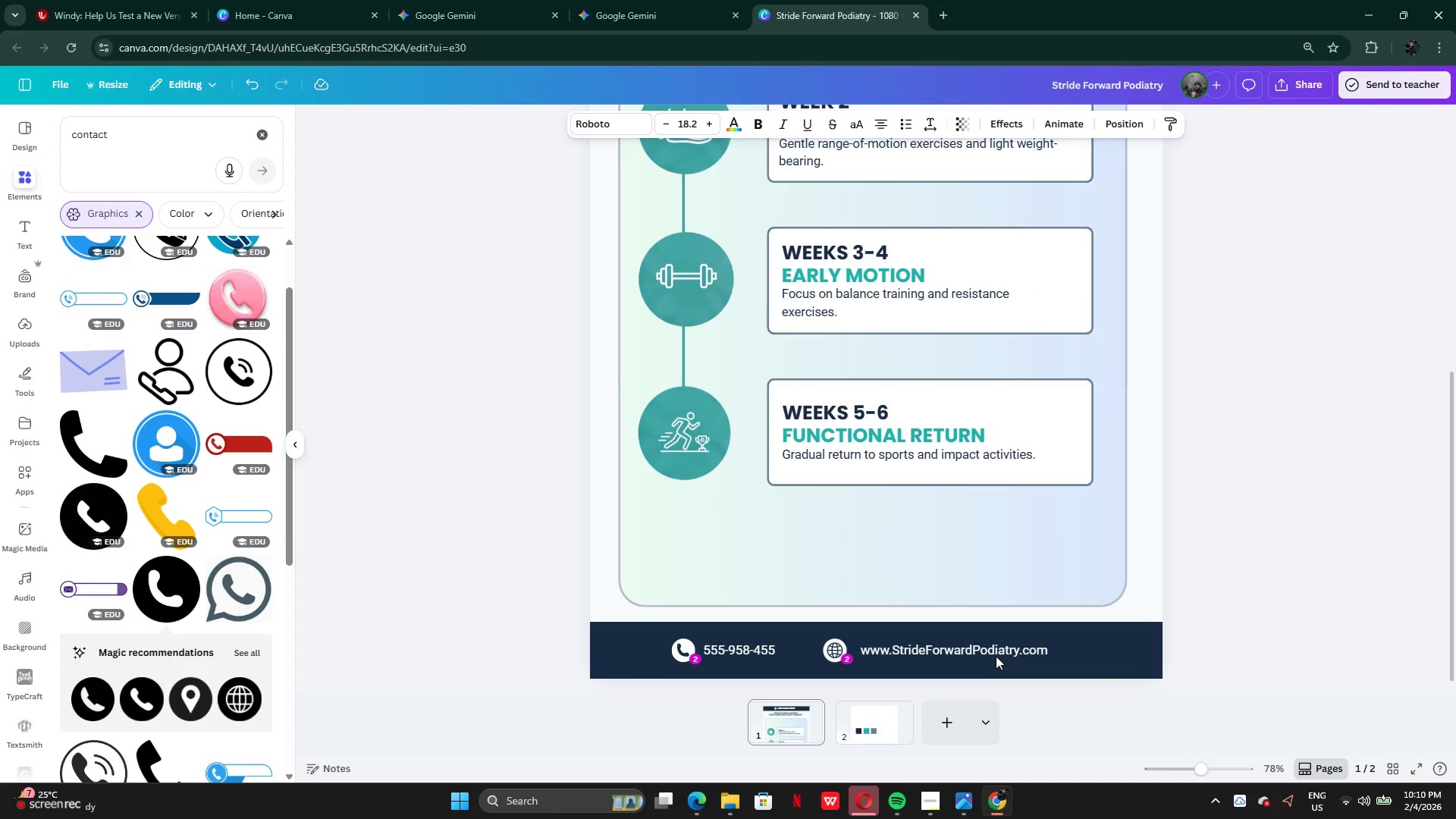 
hold_key(key=ArrowLeft, duration=0.64)
 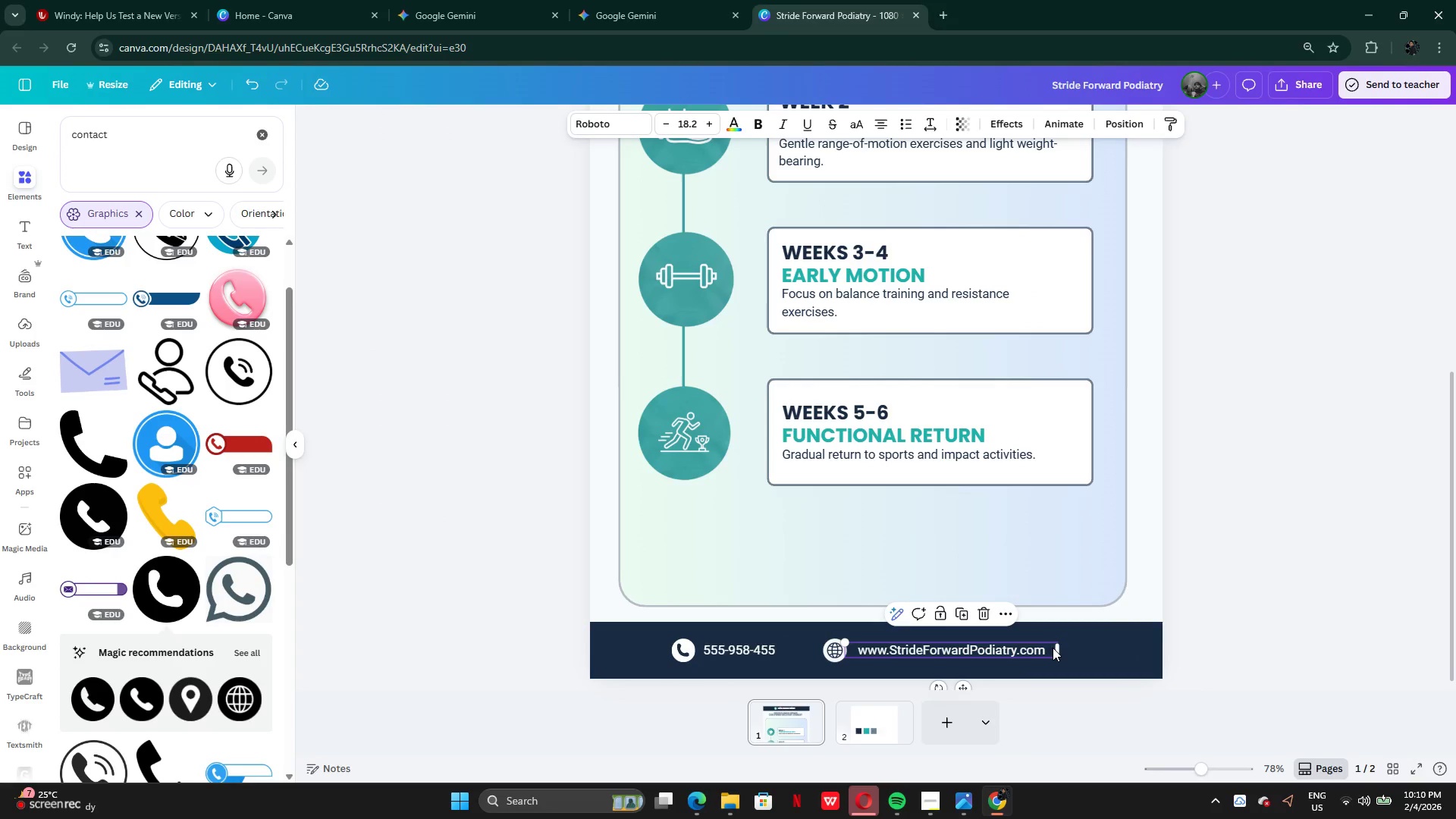 
key(ArrowRight)
 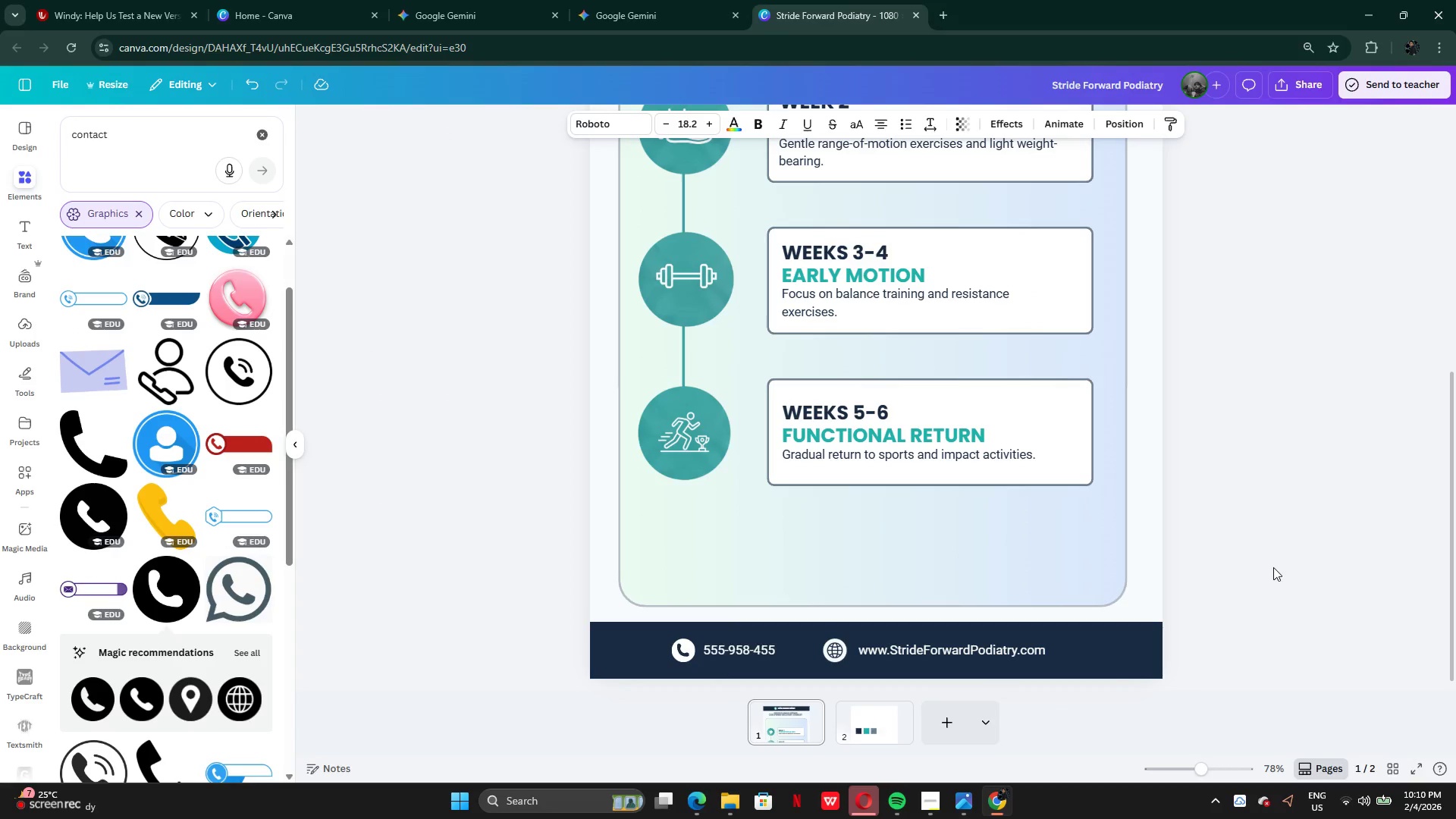 
left_click([1273, 567])
 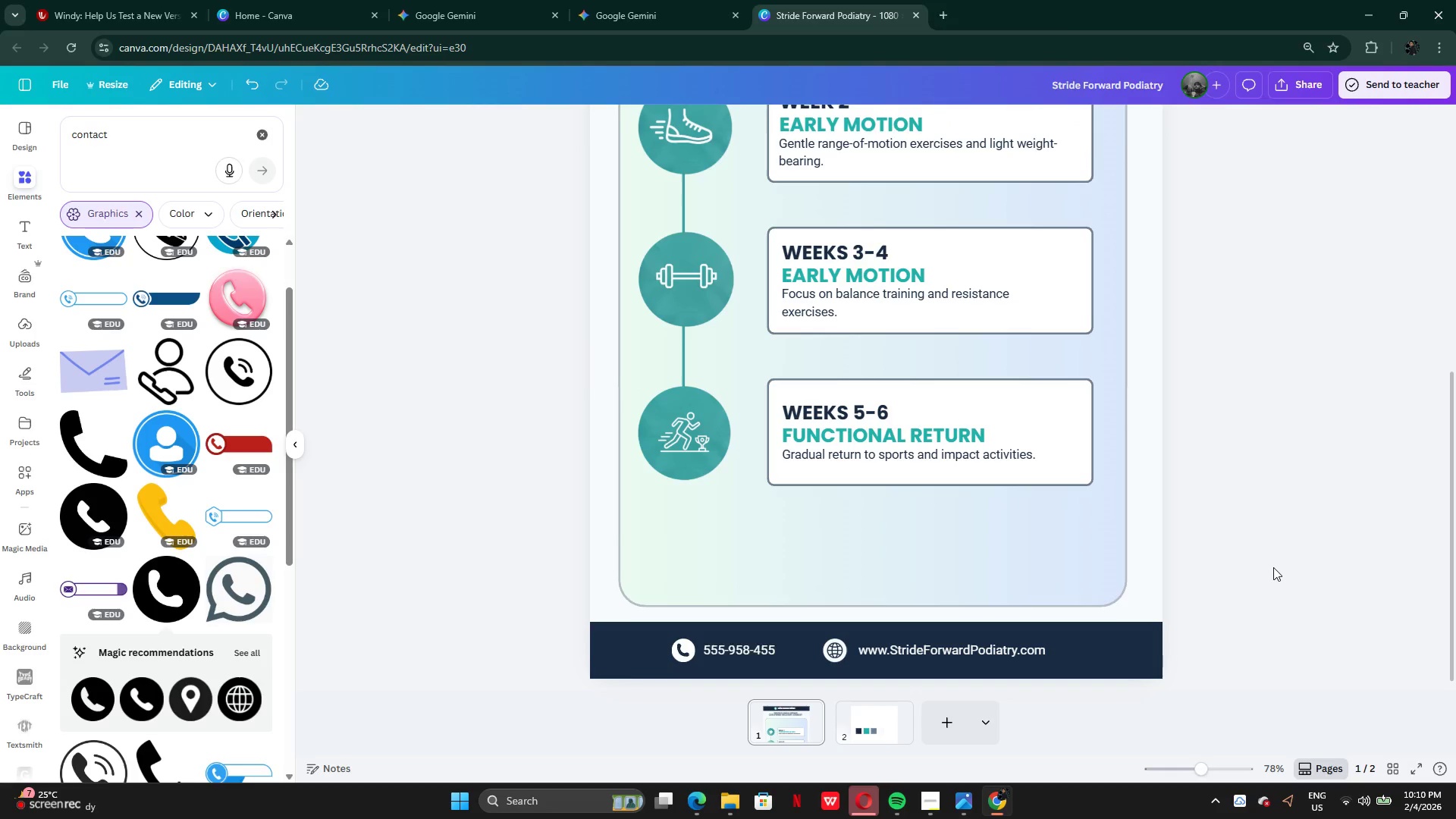 
left_click([1273, 567])
 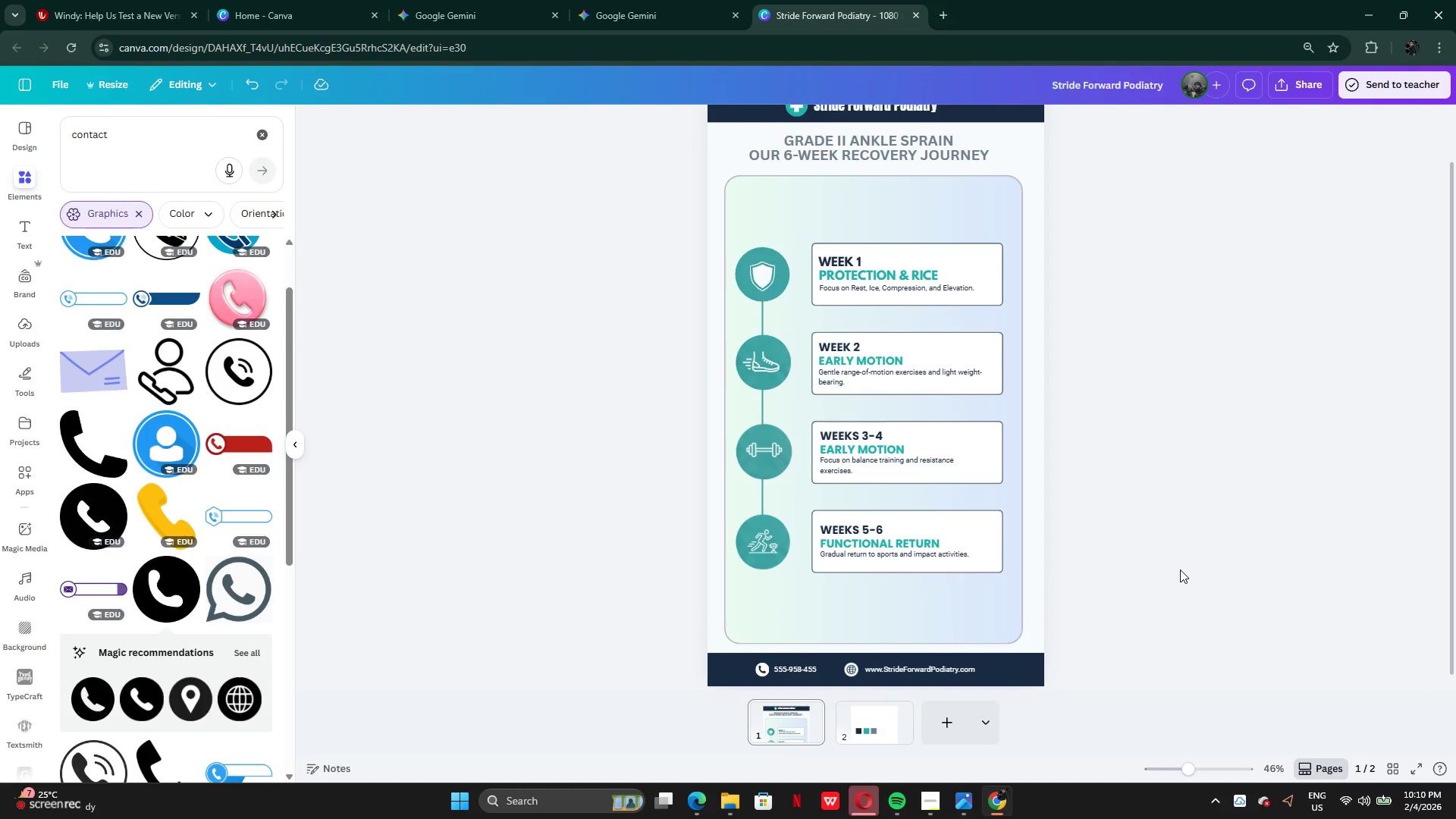 
wait(14.3)
 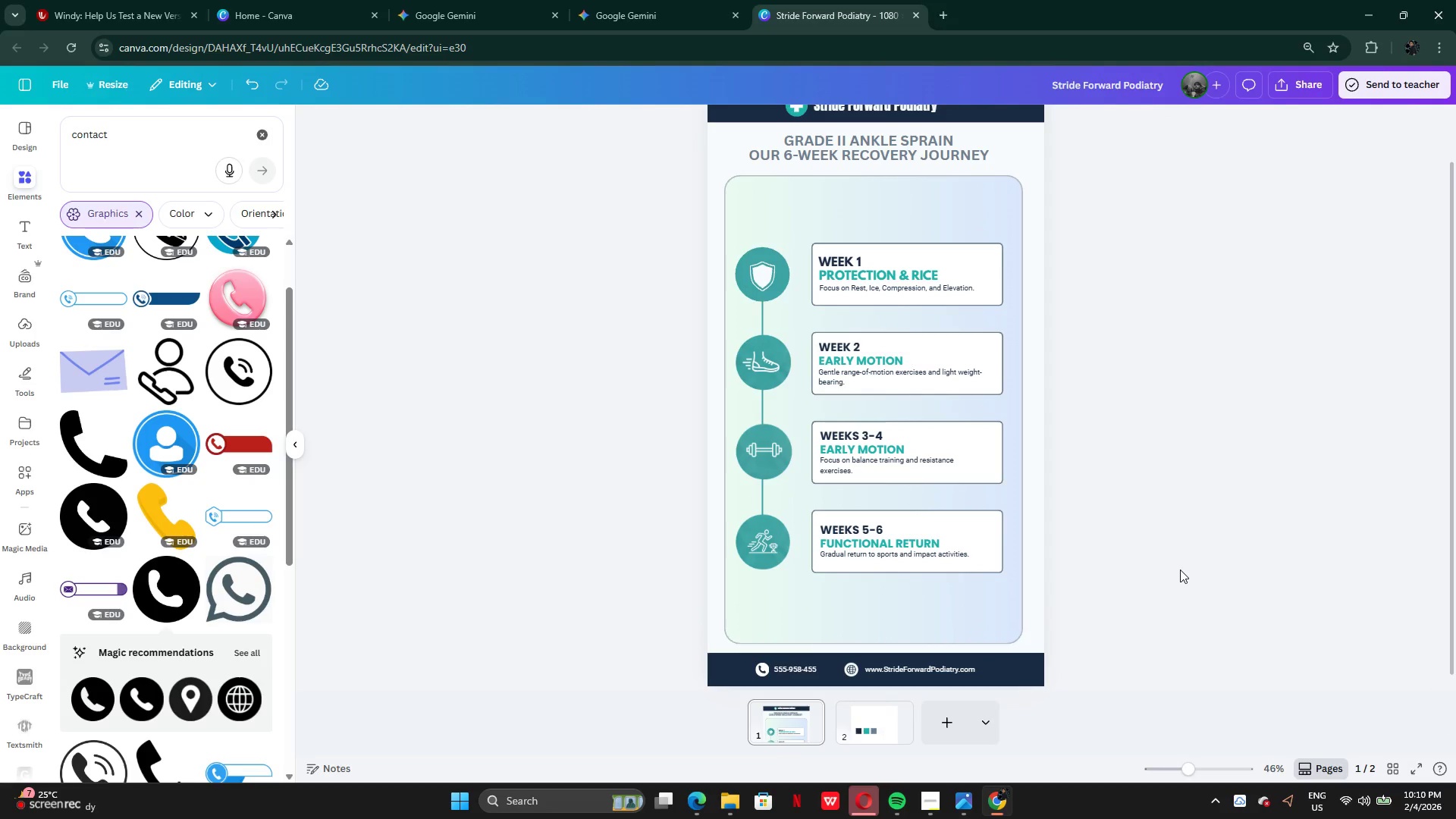 
left_click([606, 23])
 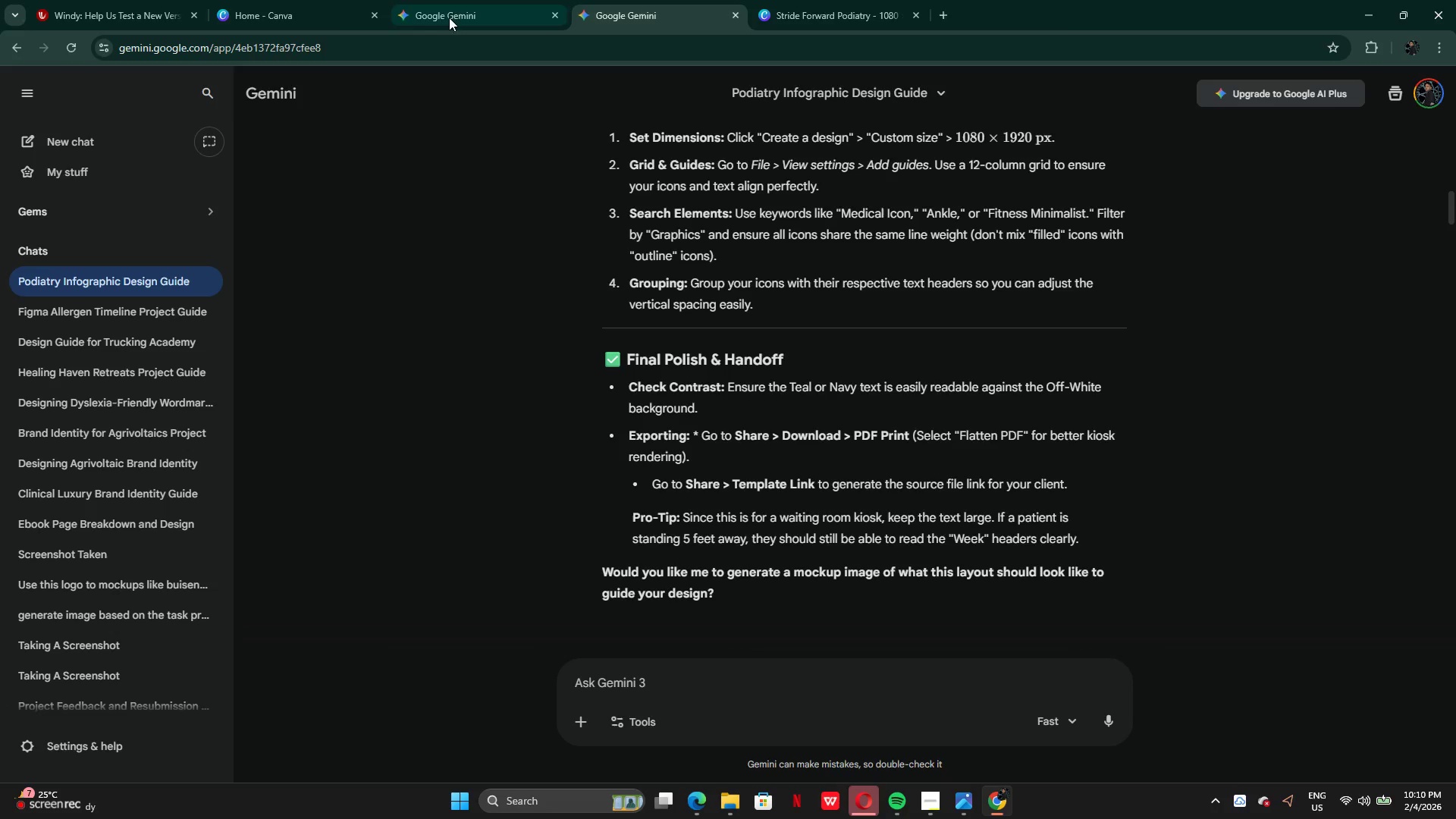 
left_click([441, 11])
 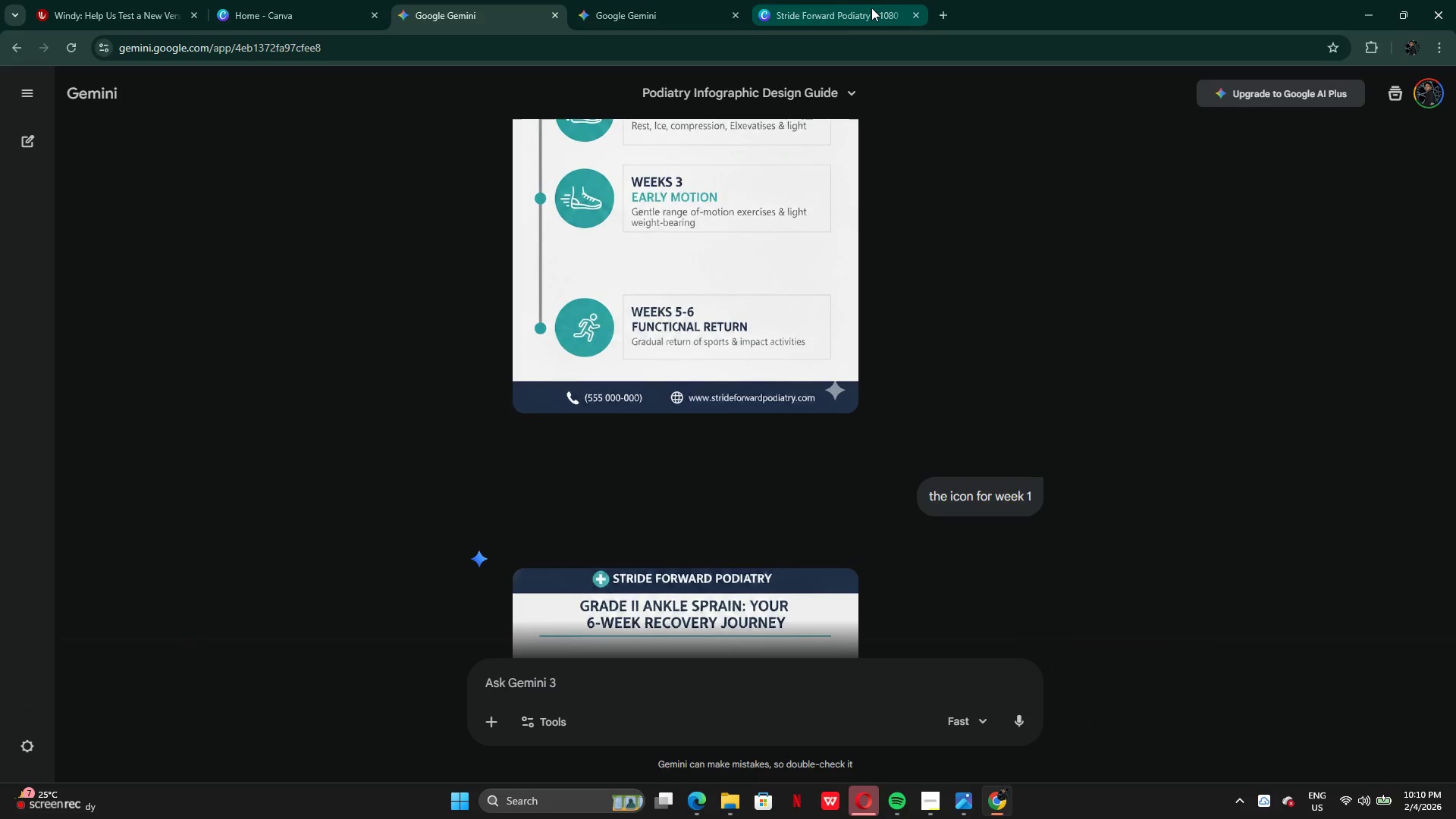 
left_click([843, 8])
 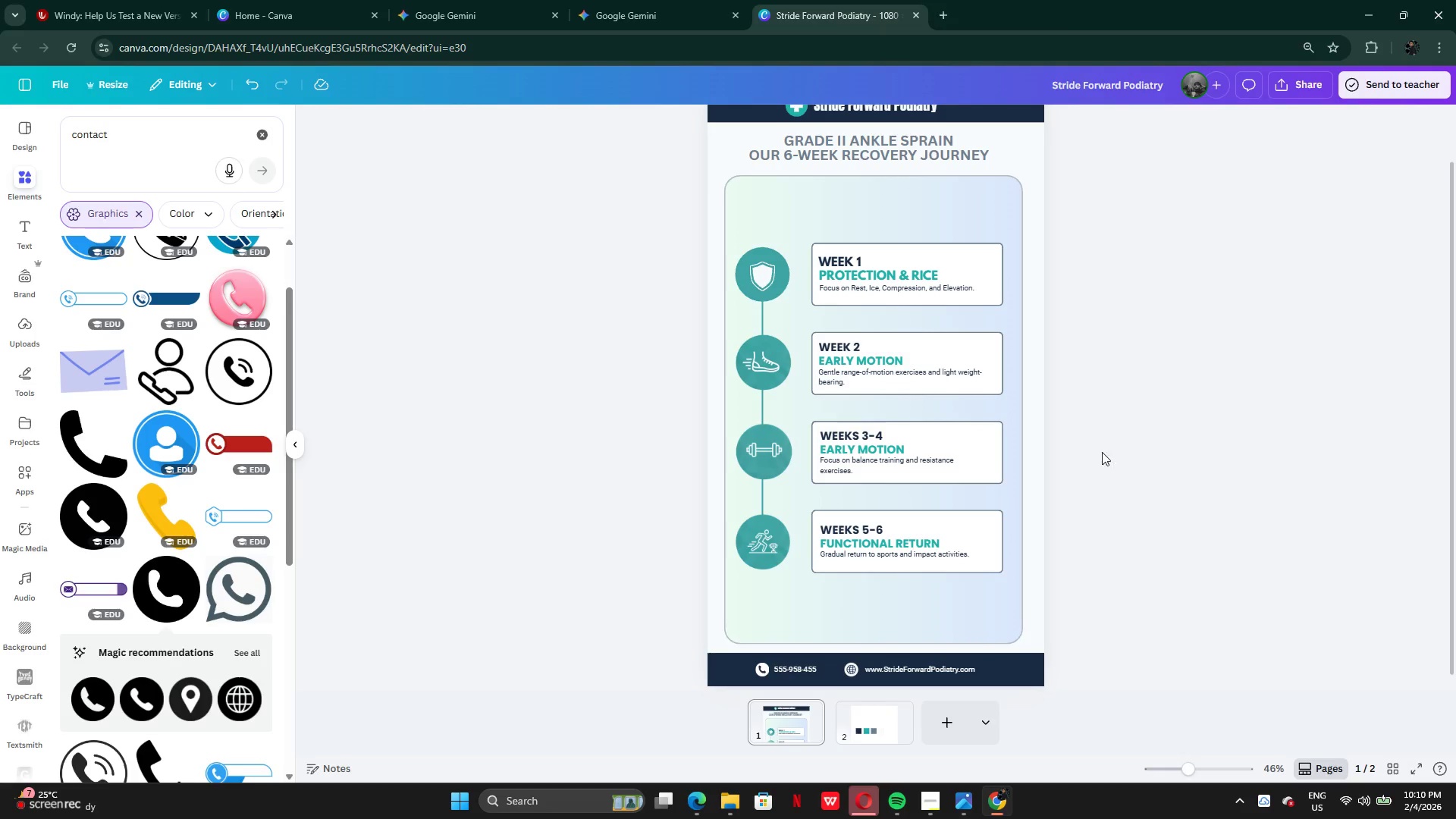 
wait(8.91)
 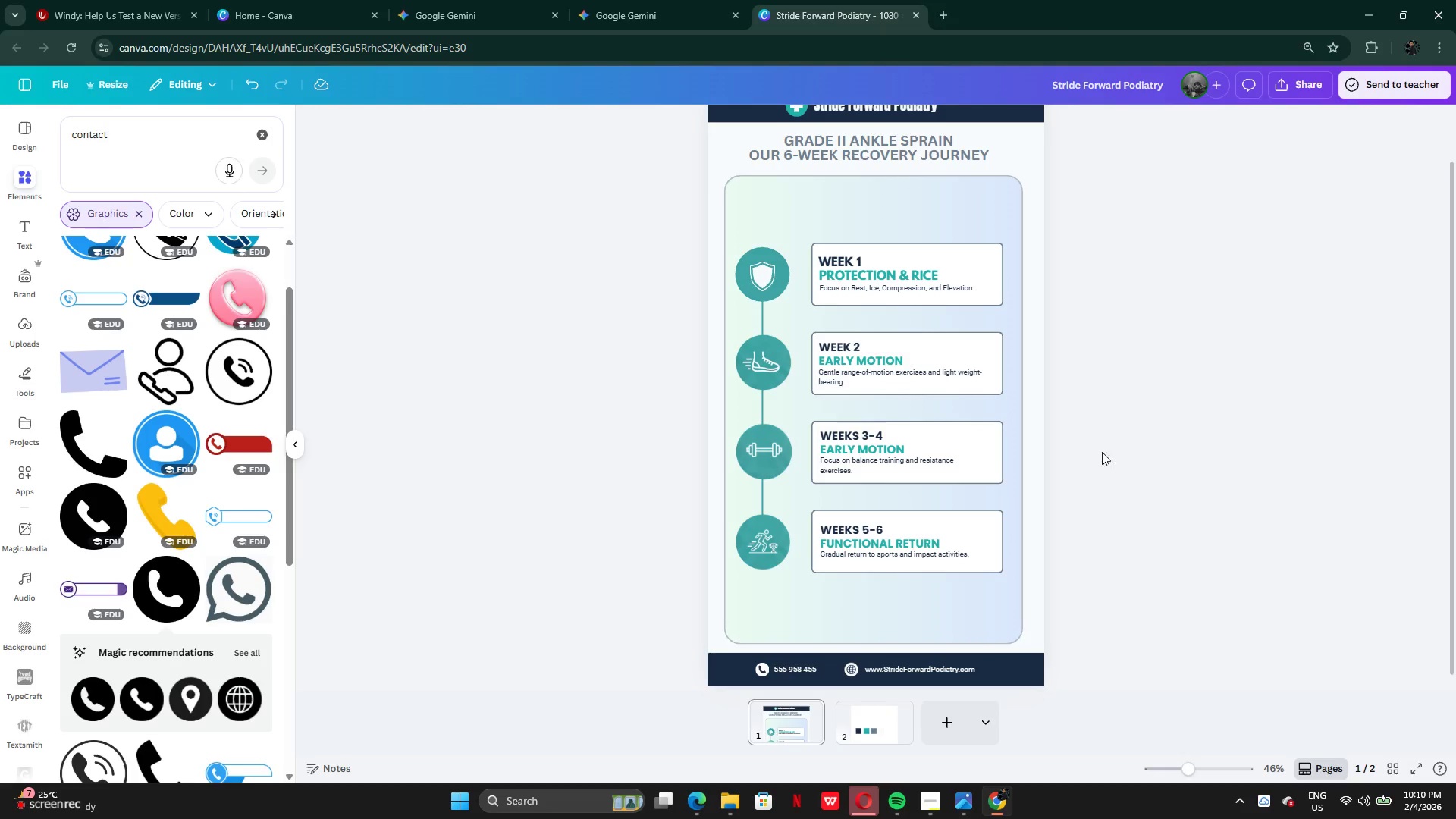 
left_click([261, 140])
 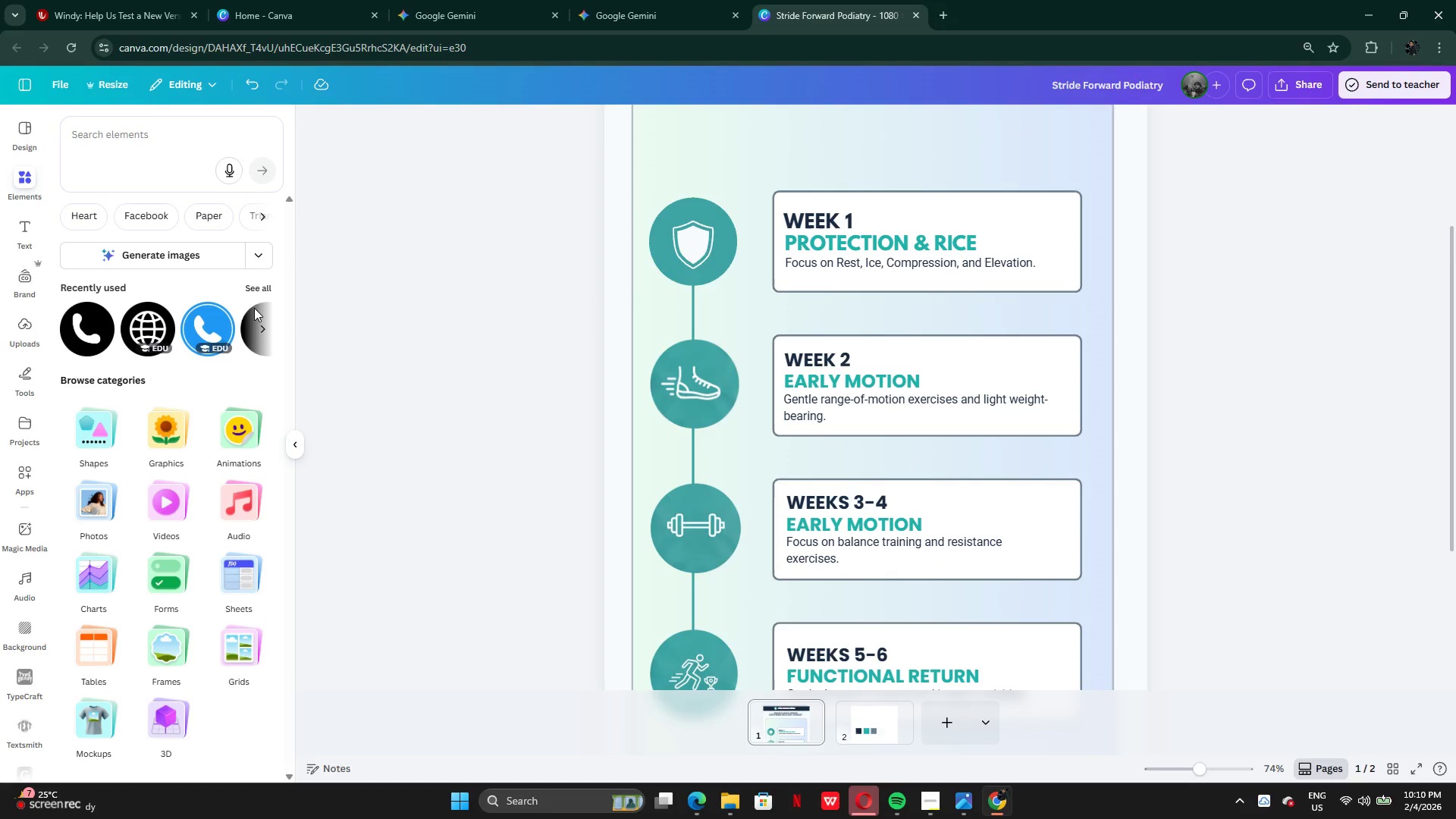 
left_click([255, 288])
 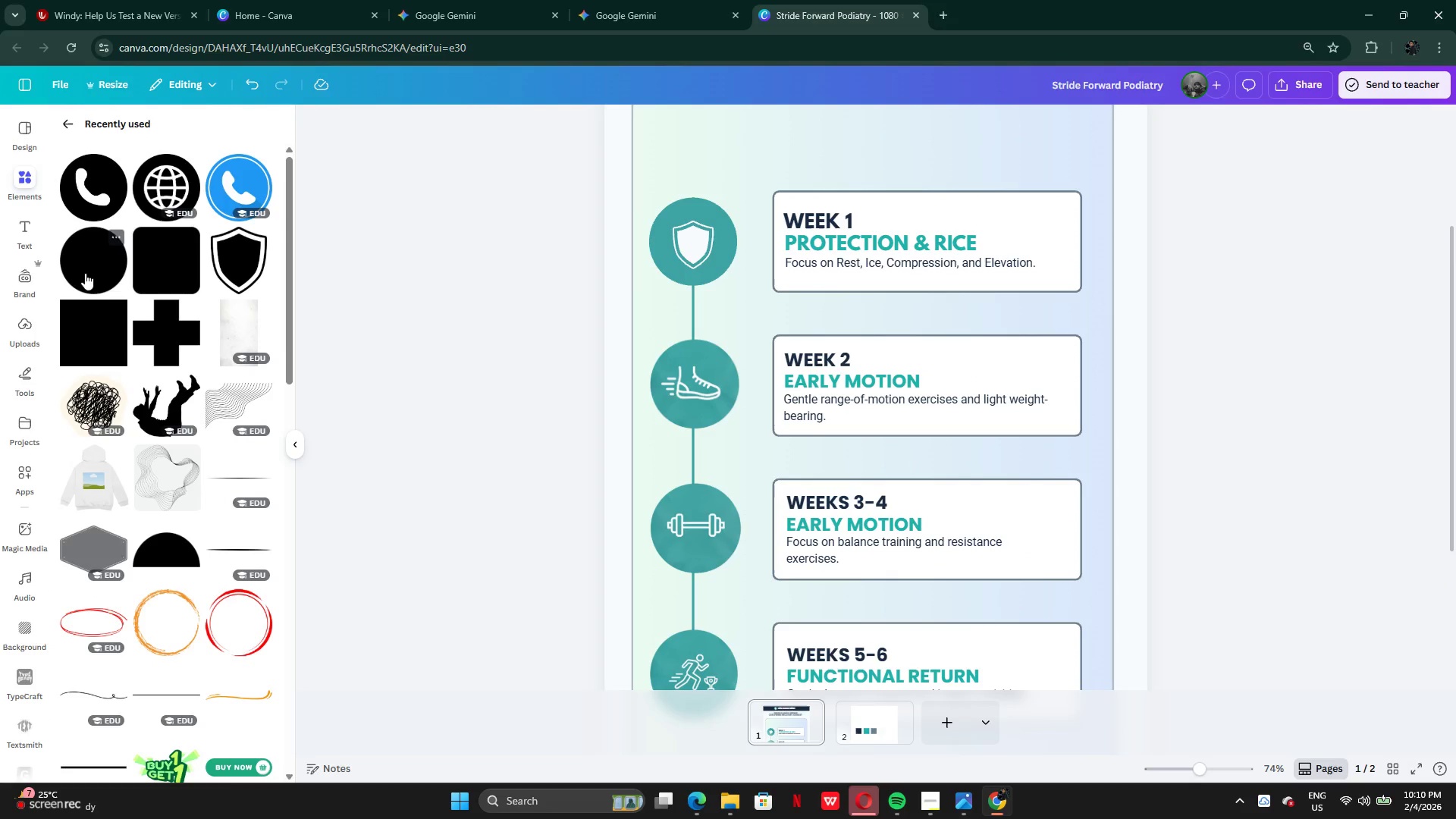 
left_click([85, 273])
 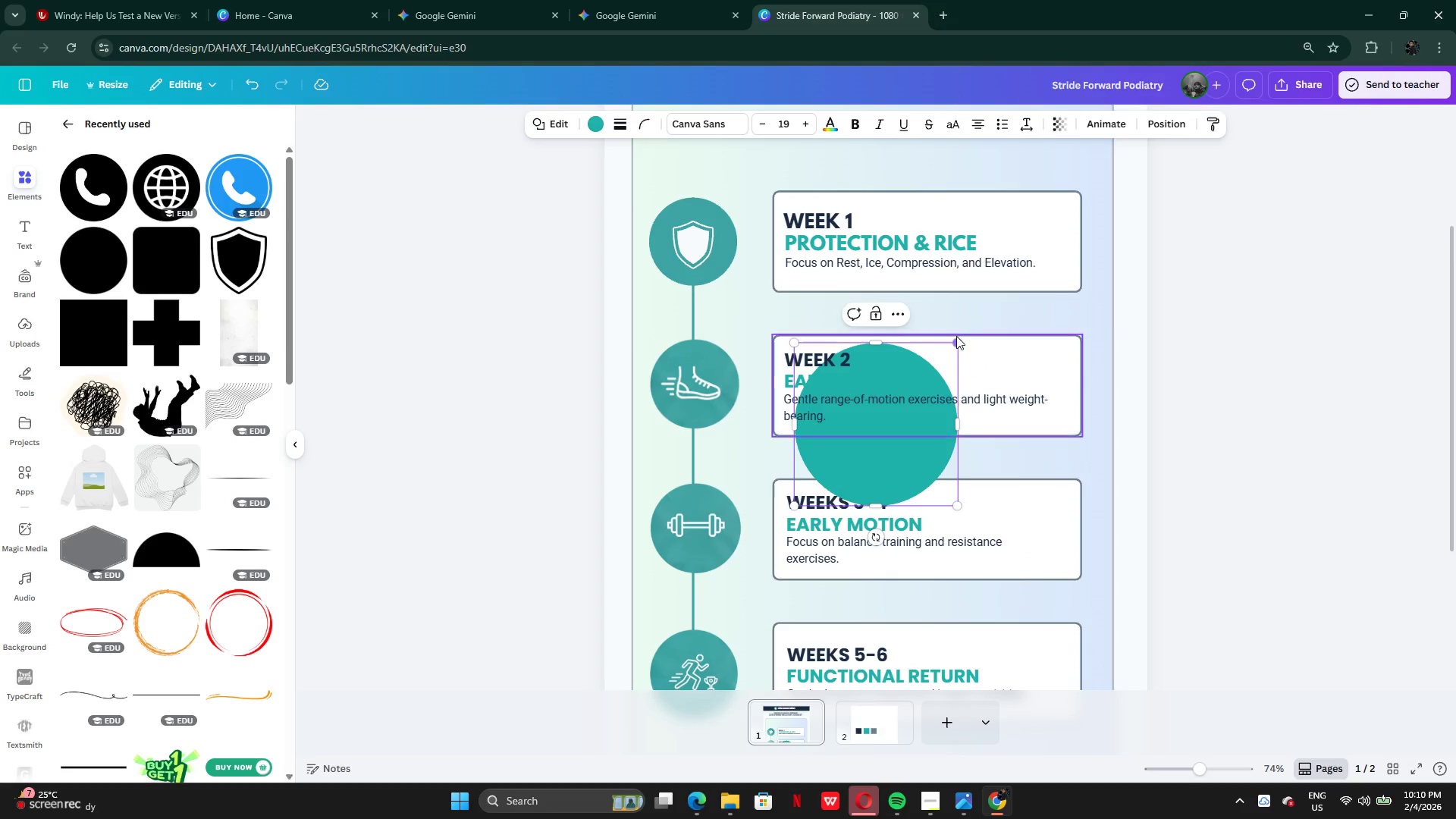 
left_click_drag(start_coordinate=[956, 340], to_coordinate=[824, 471])
 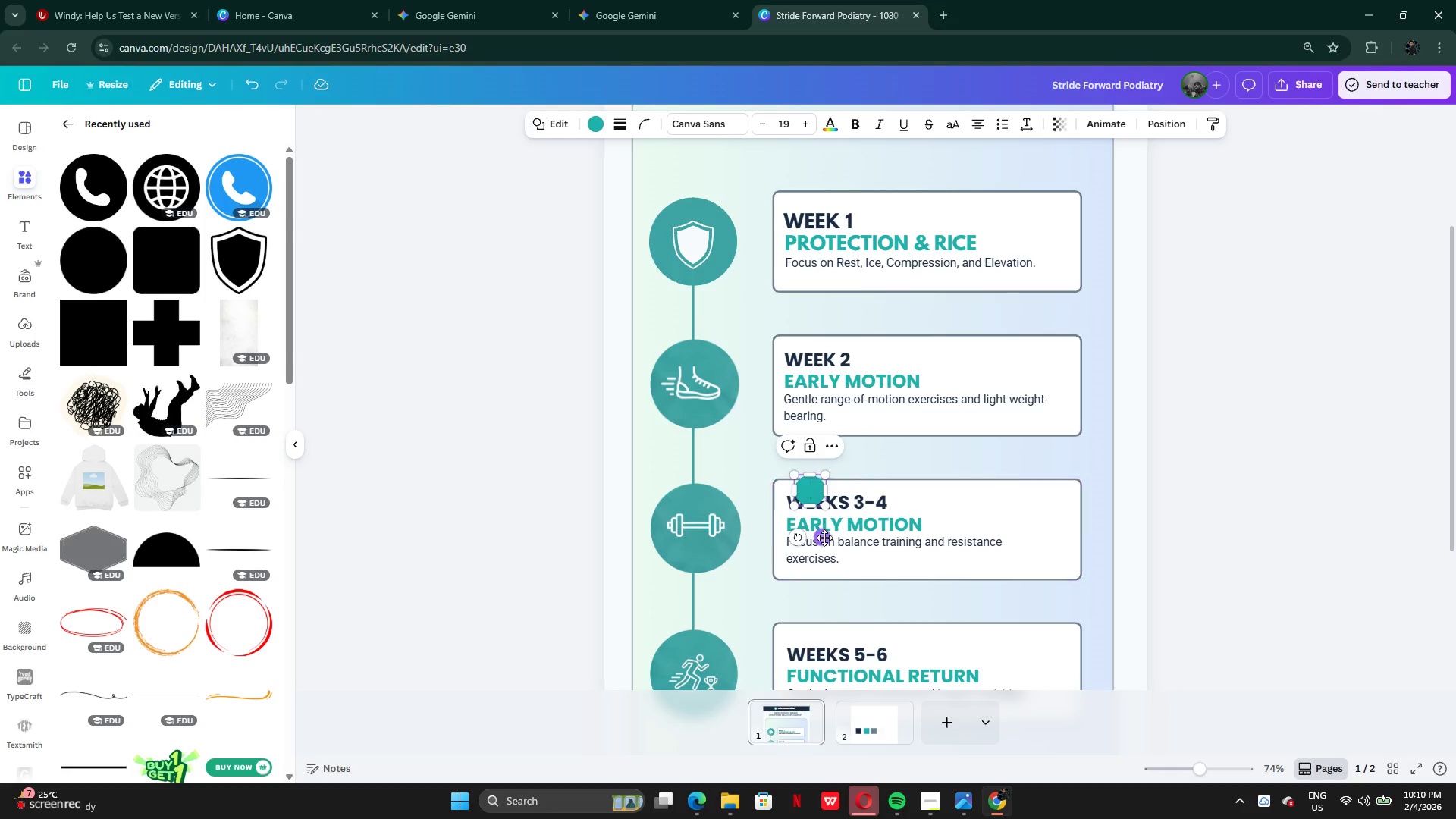 
left_click_drag(start_coordinate=[824, 538], to_coordinate=[776, 290])
 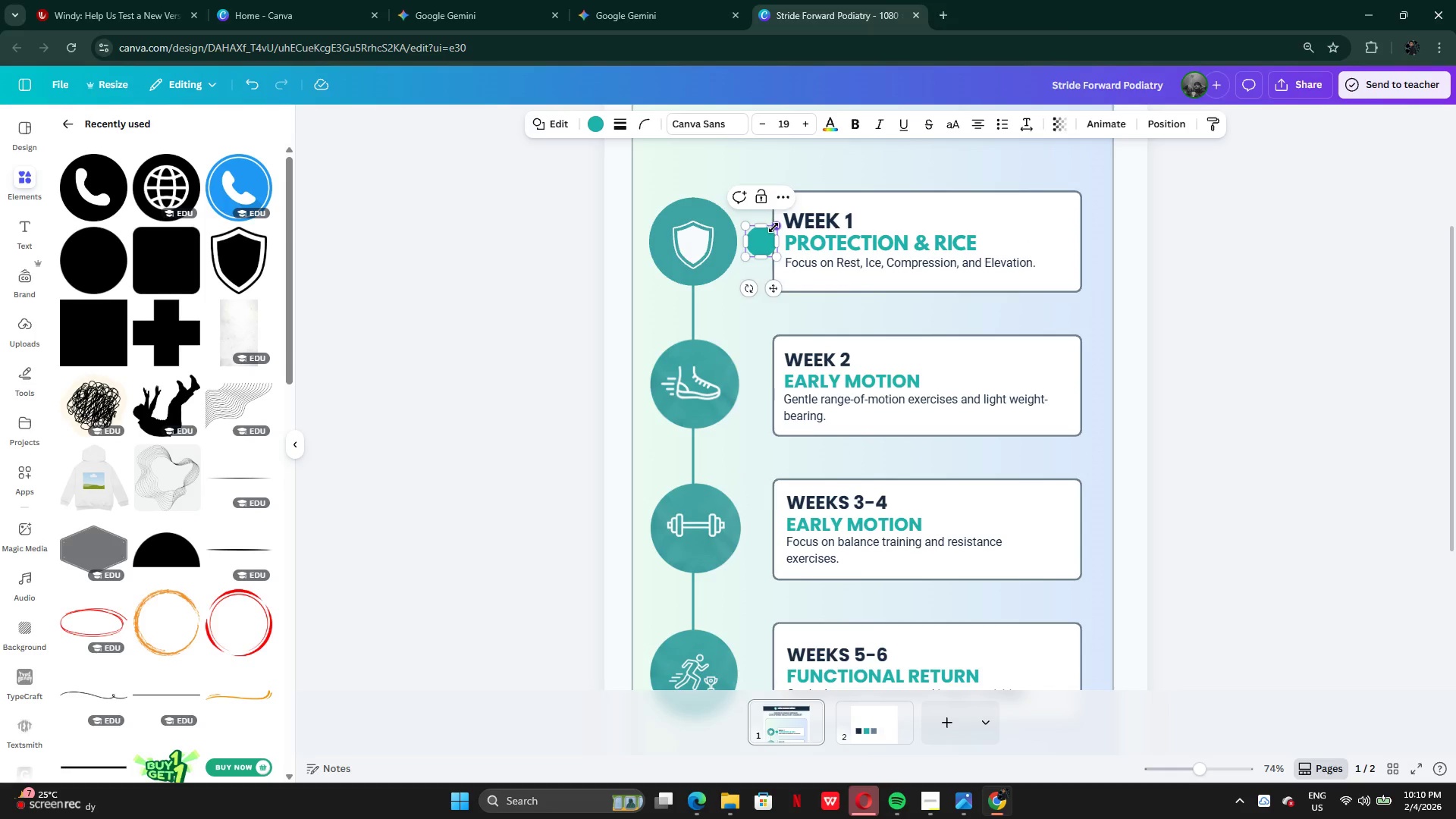 
left_click_drag(start_coordinate=[774, 228], to_coordinate=[761, 239])
 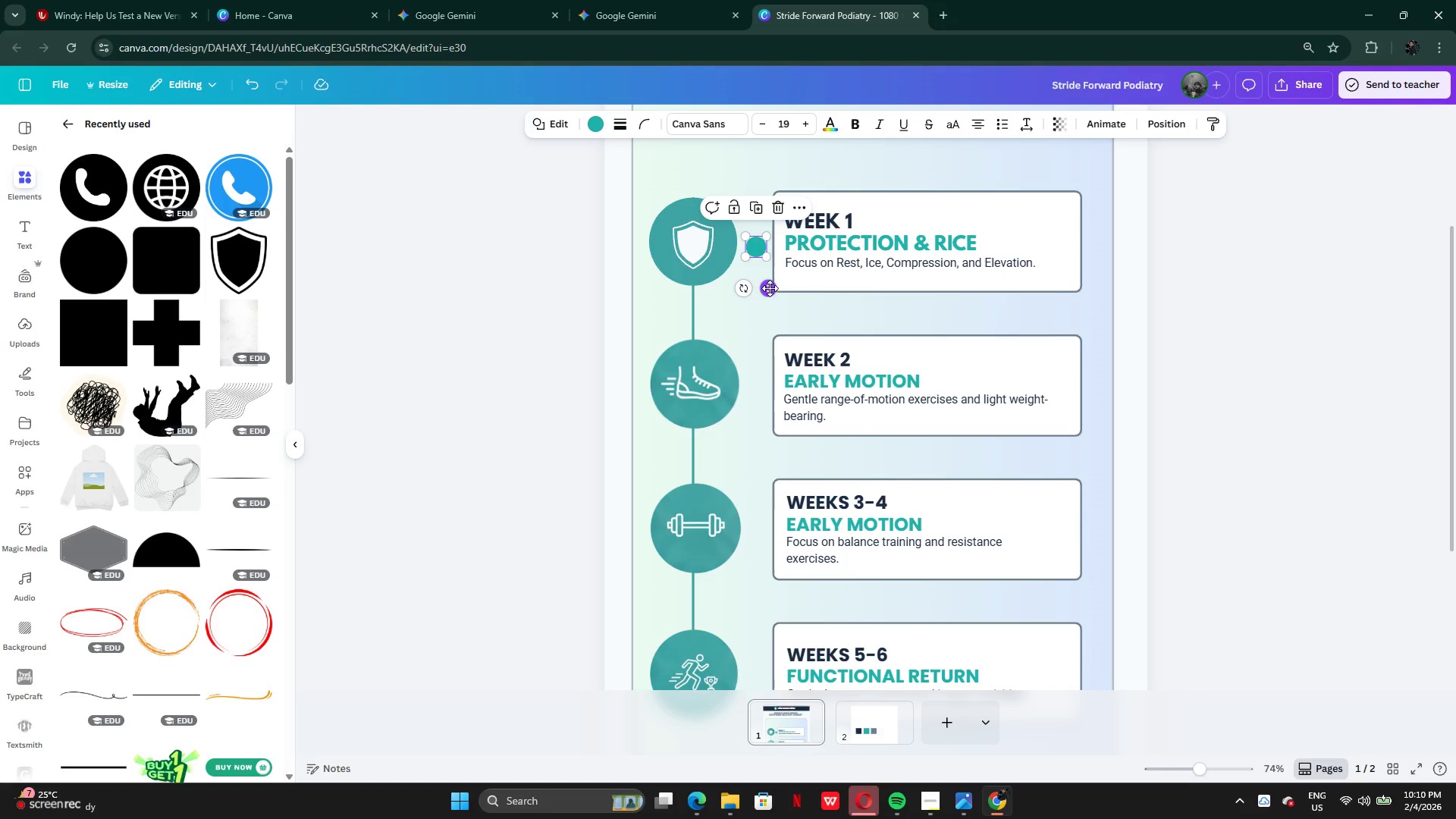 
left_click_drag(start_coordinate=[770, 289], to_coordinate=[784, 286])
 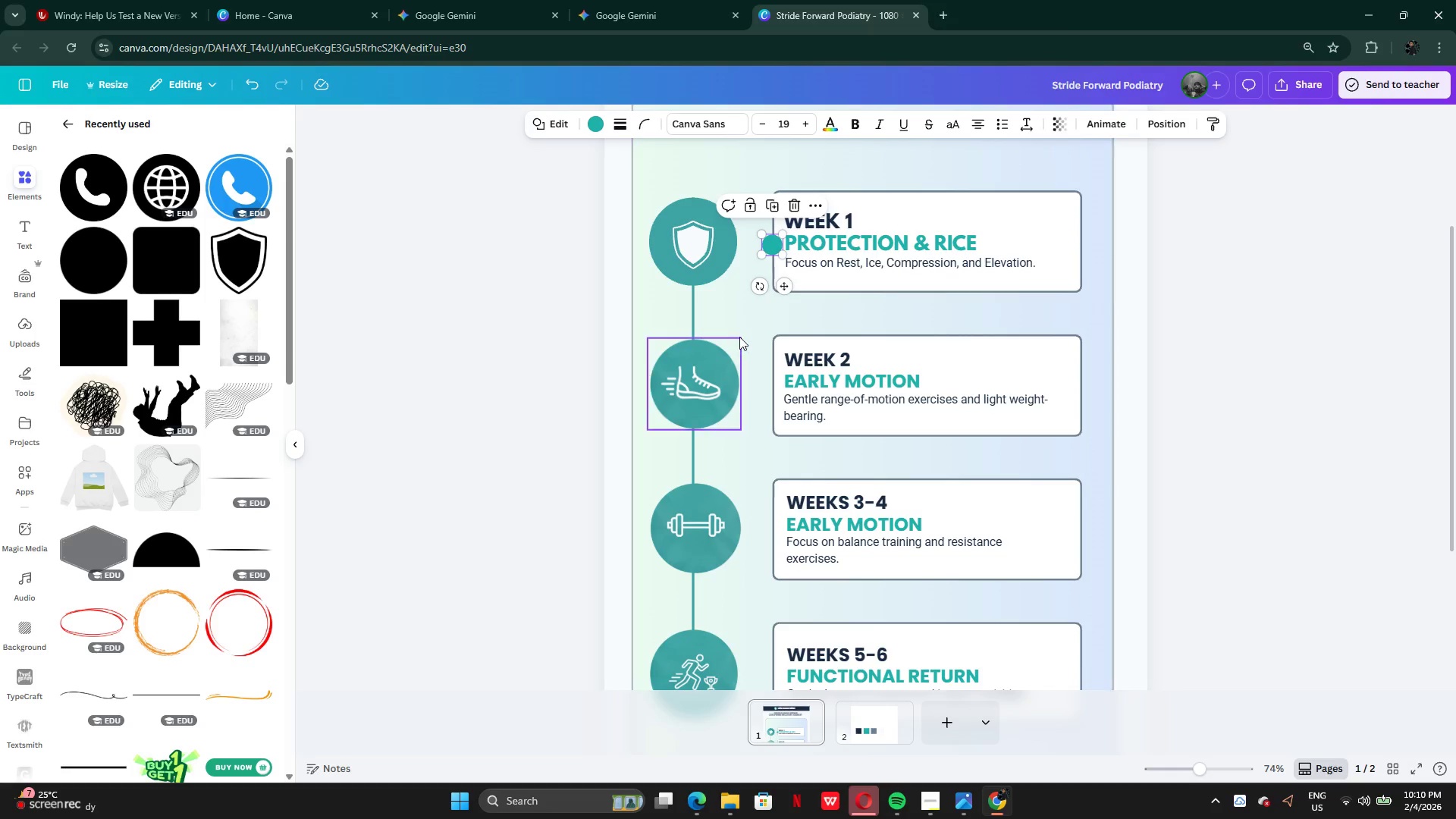 
left_click([740, 334])
 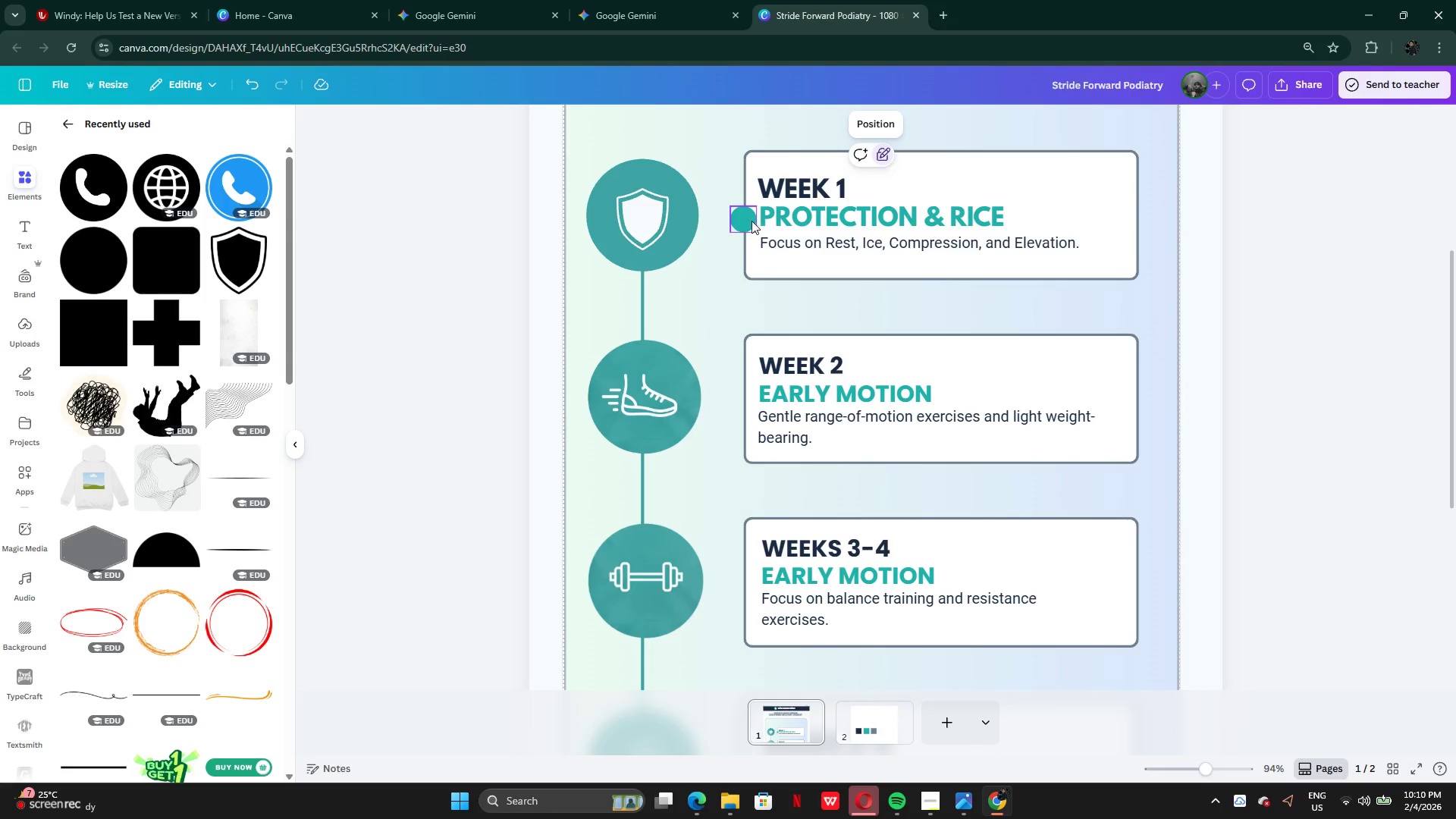 
left_click_drag(start_coordinate=[748, 221], to_coordinate=[1139, 153])
 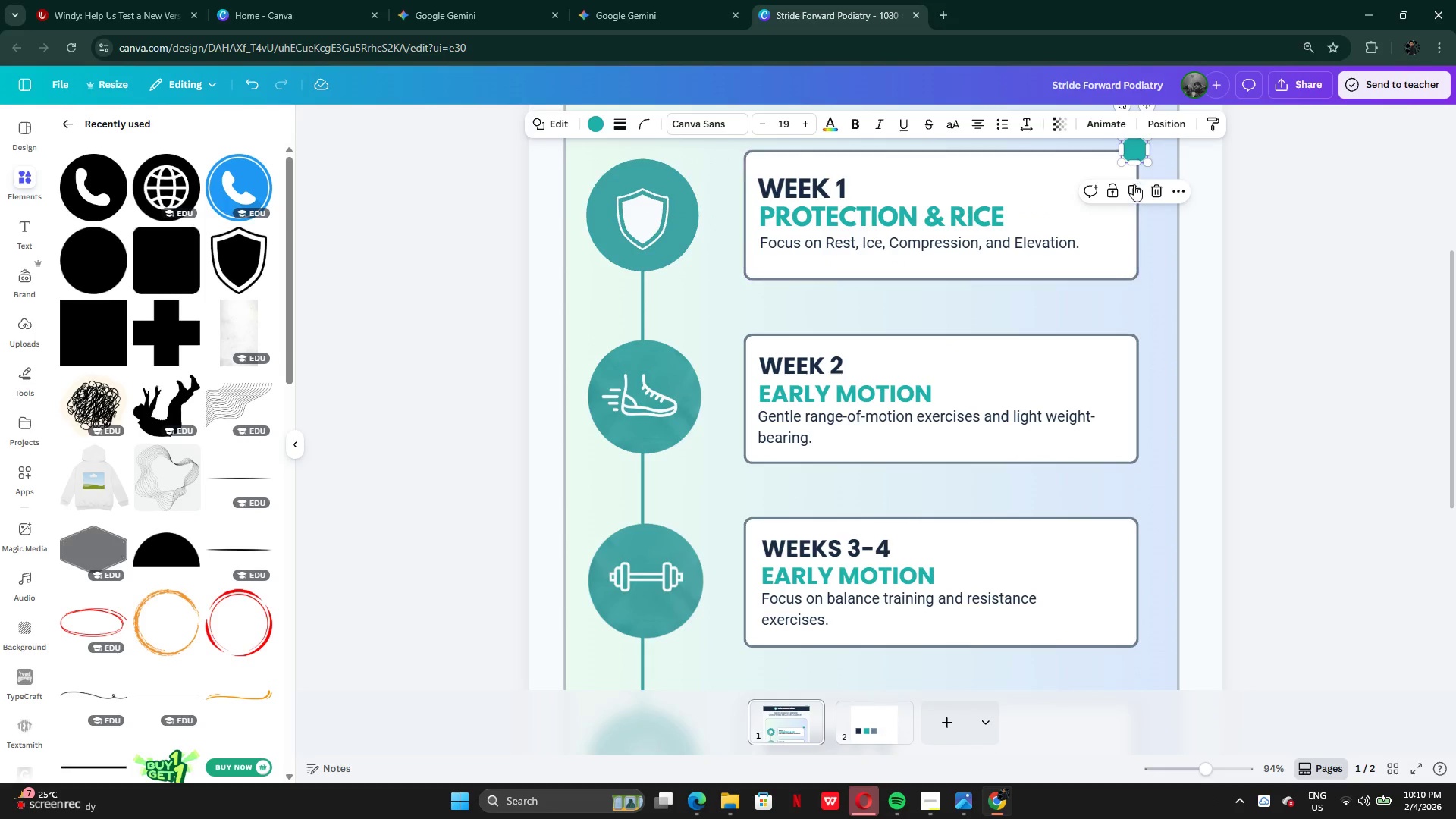 
left_click([1134, 192])
 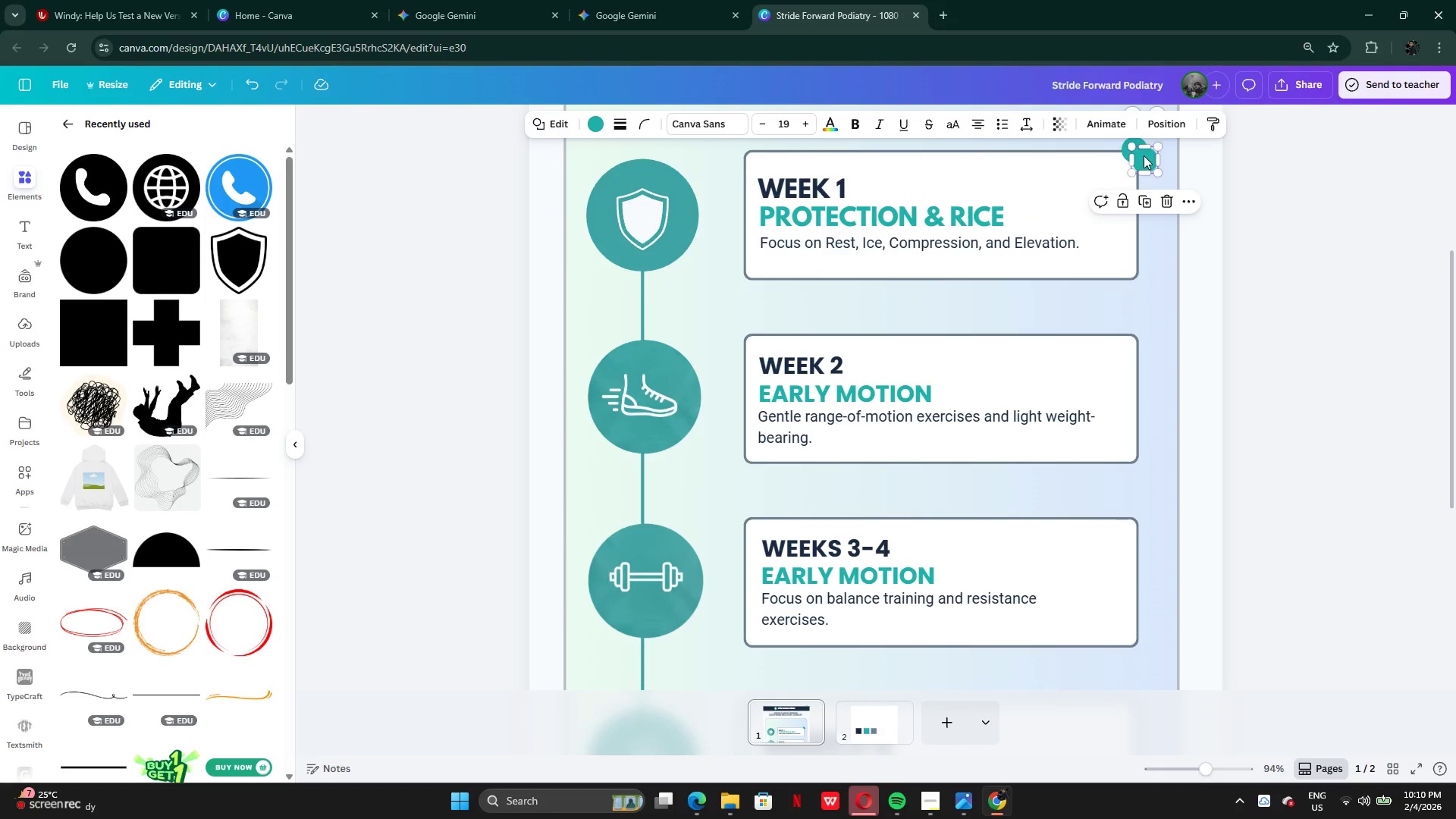 
left_click_drag(start_coordinate=[1144, 156], to_coordinate=[1133, 334])
 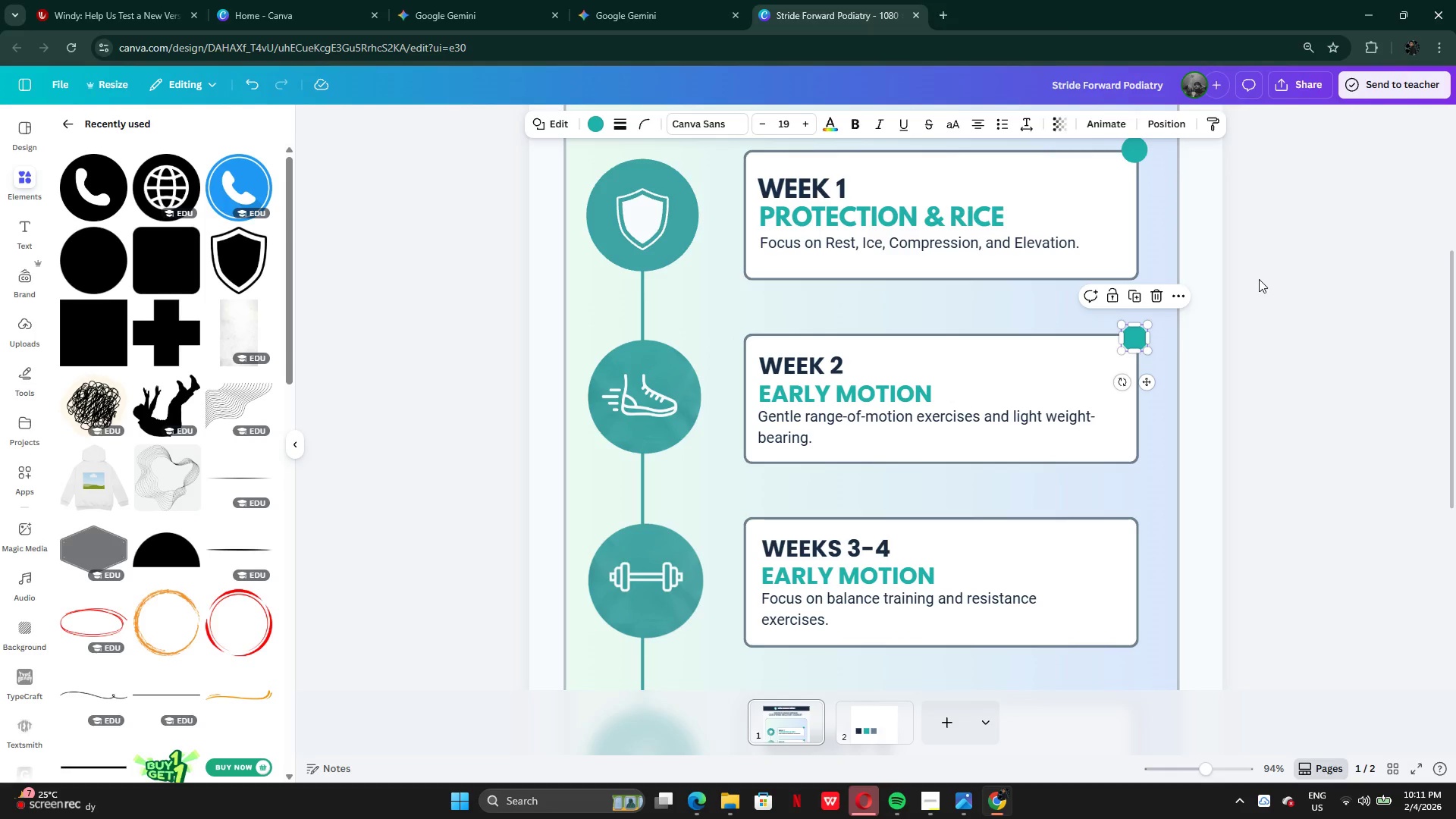 
left_click([1259, 279])
 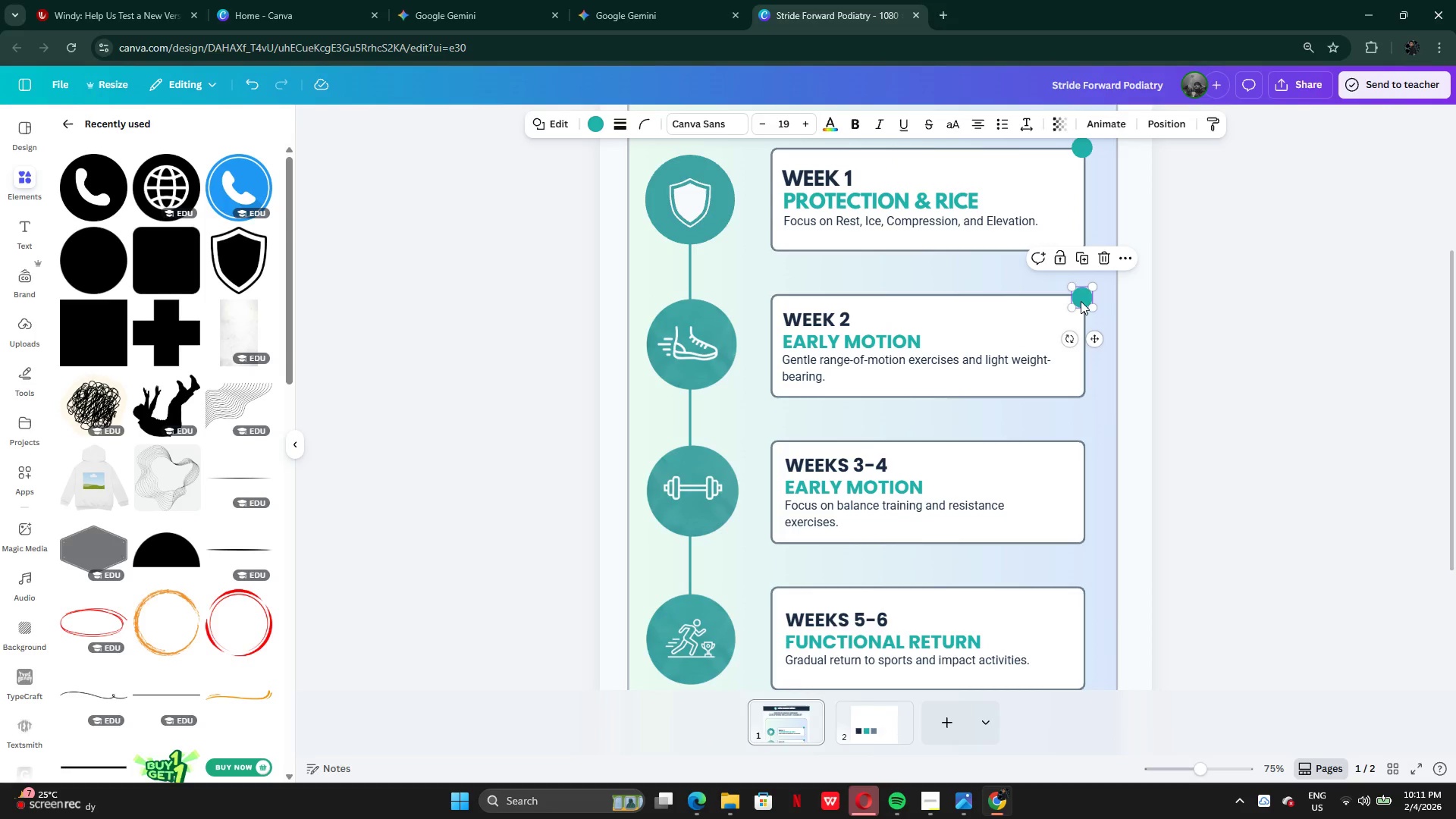 
left_click([1079, 262])
 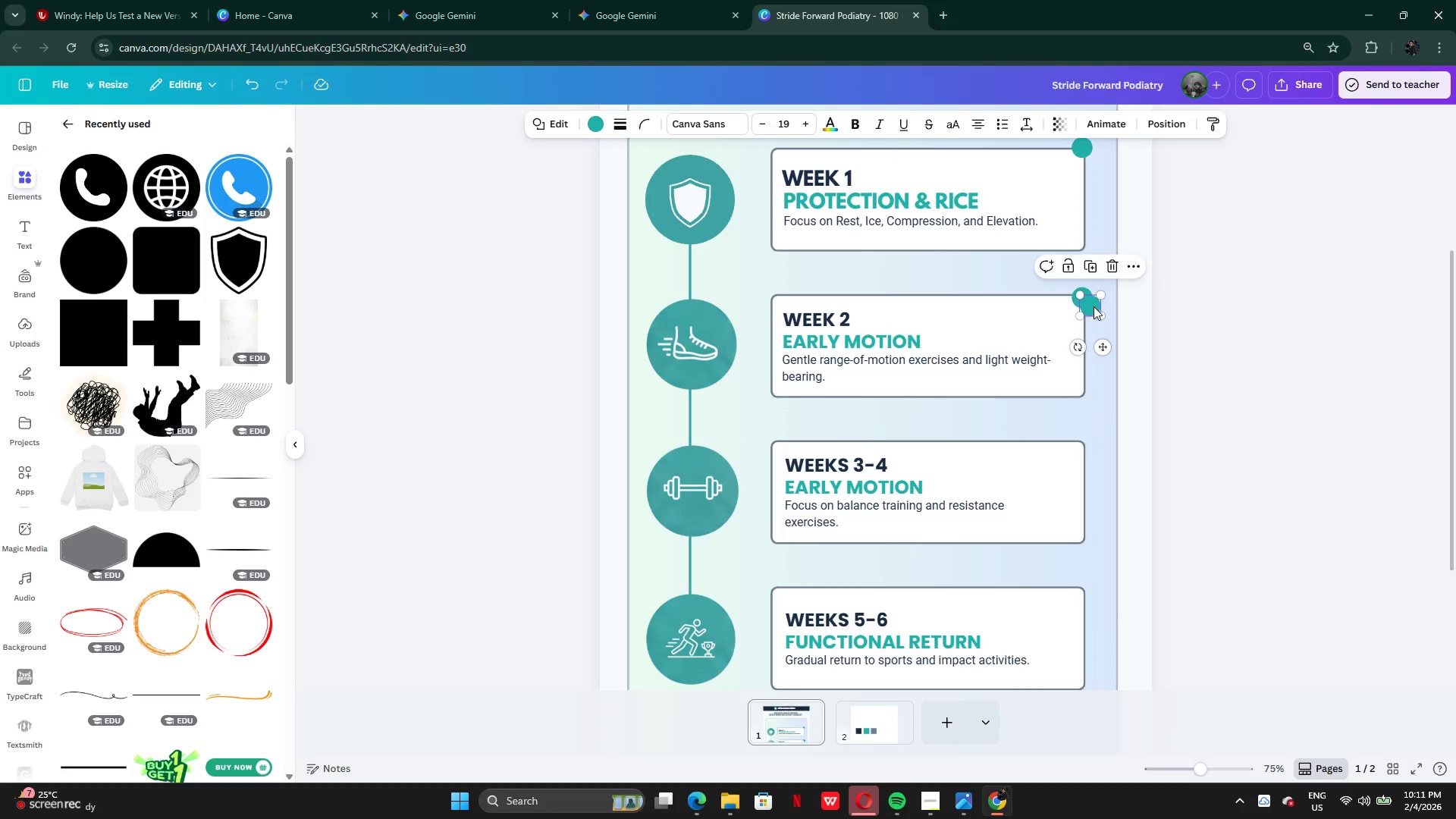 
left_click_drag(start_coordinate=[1094, 306], to_coordinate=[1084, 447])
 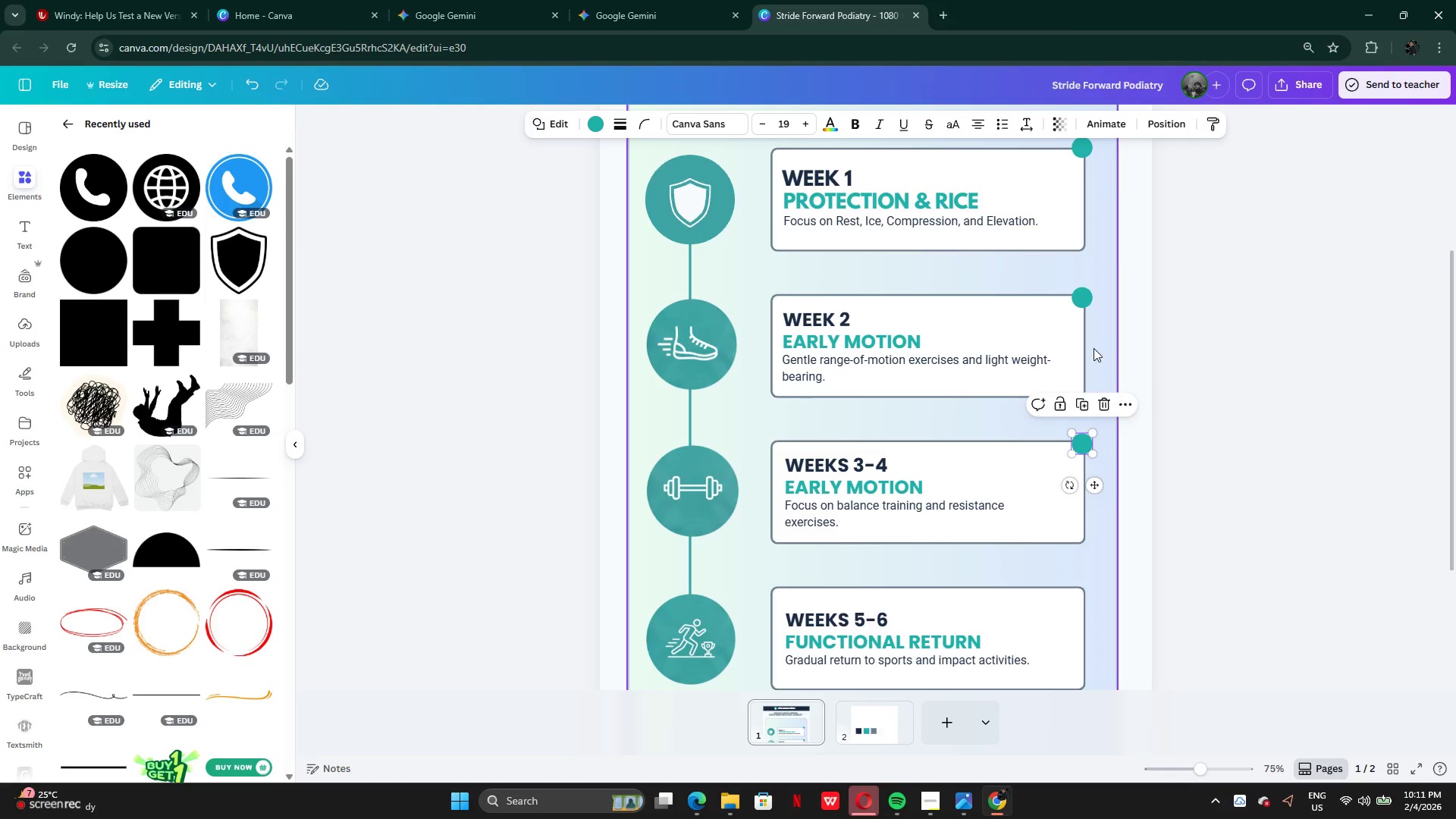 
left_click([1082, 404])
 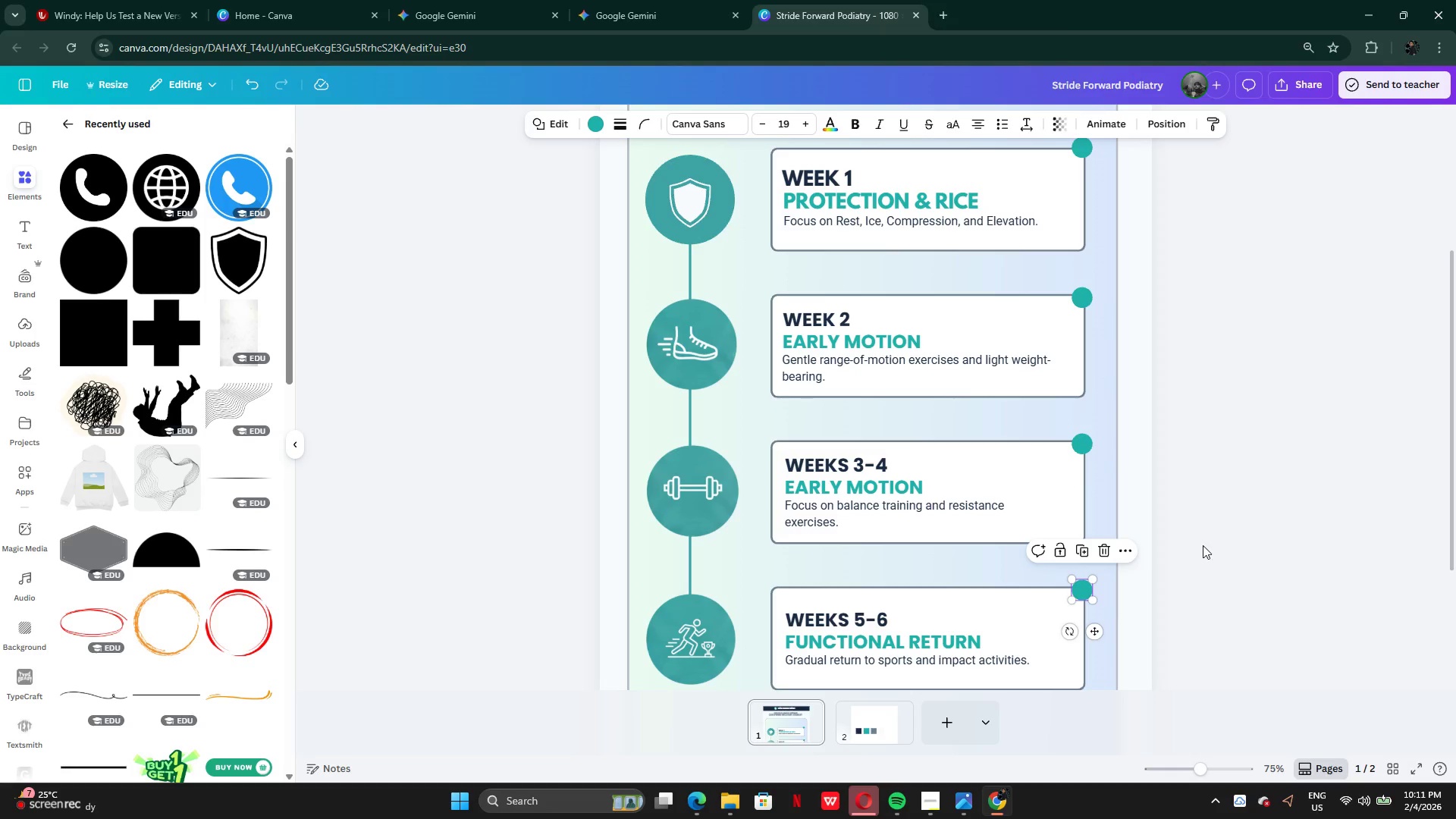 
left_click([1203, 555])
 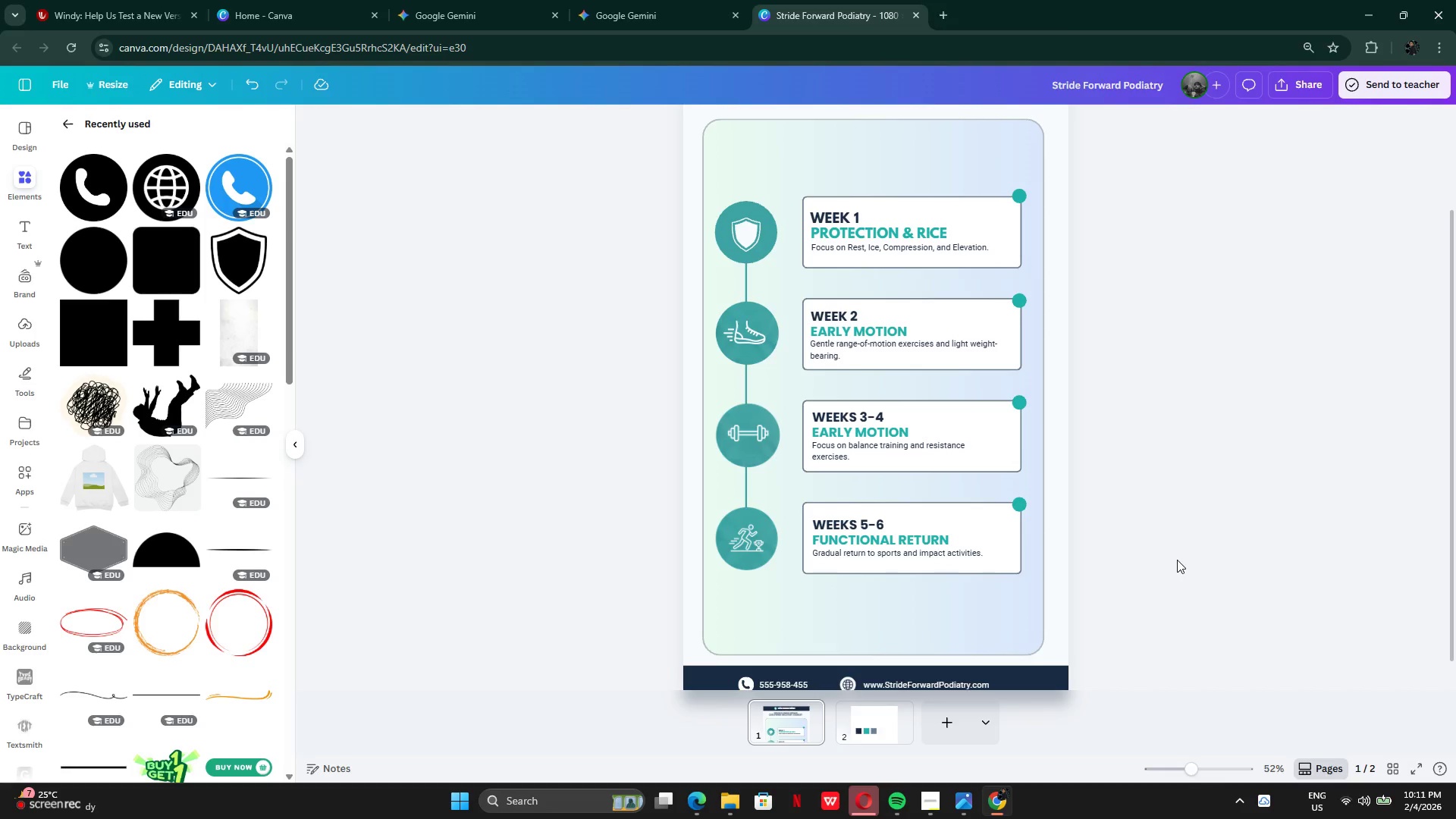 
wait(14.88)
 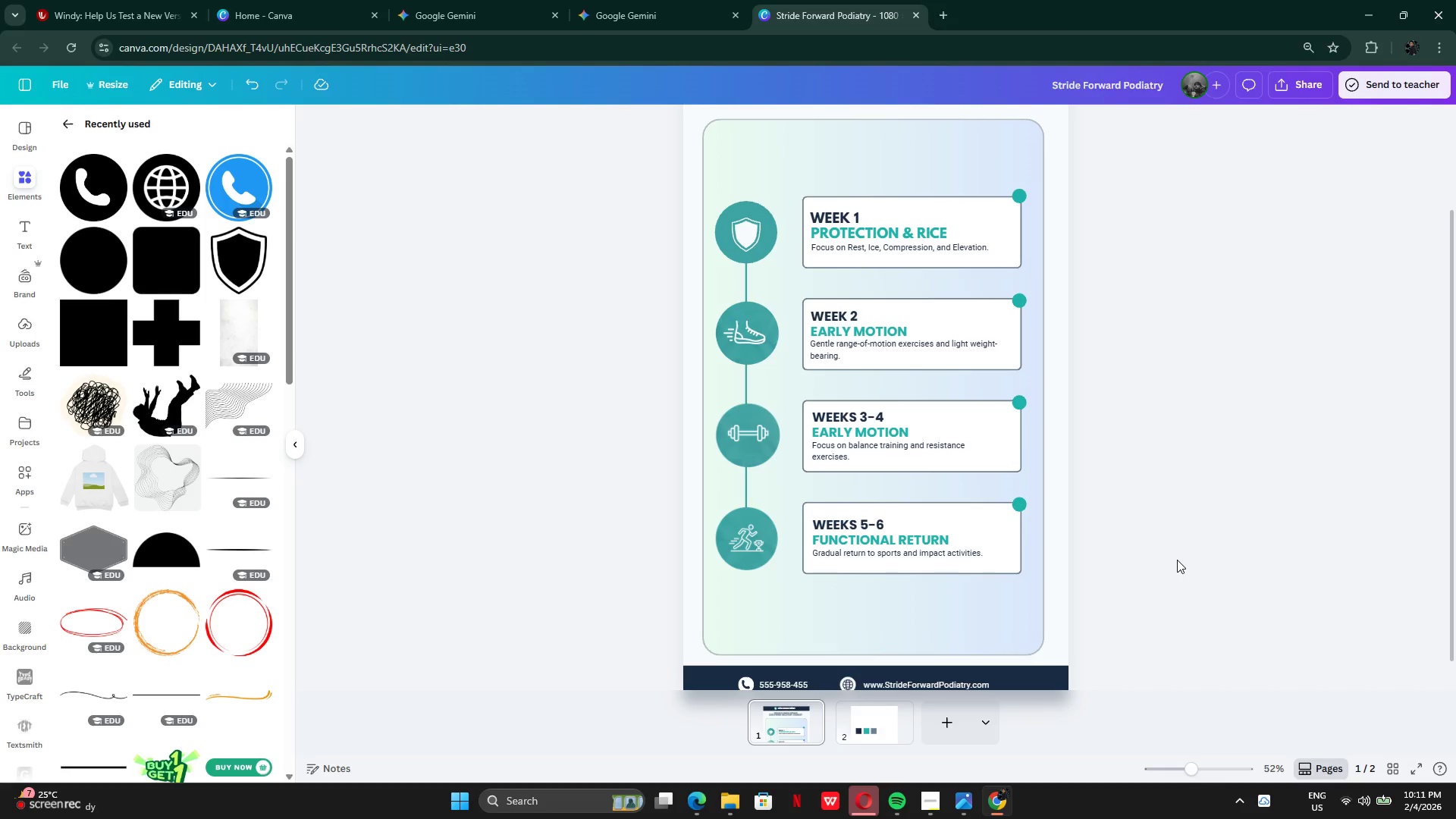 
left_click([64, 122])
 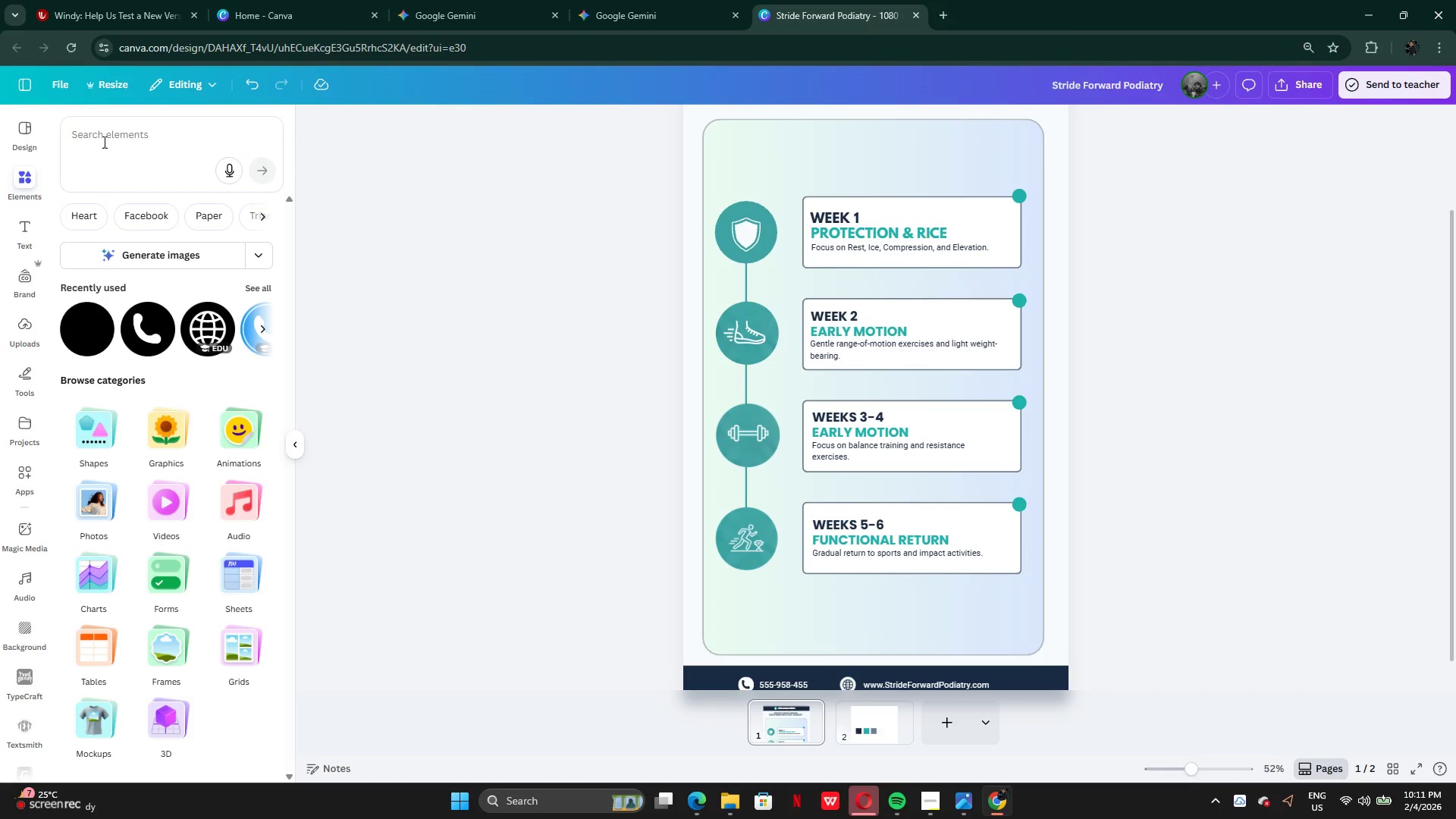 
left_click([103, 136])
 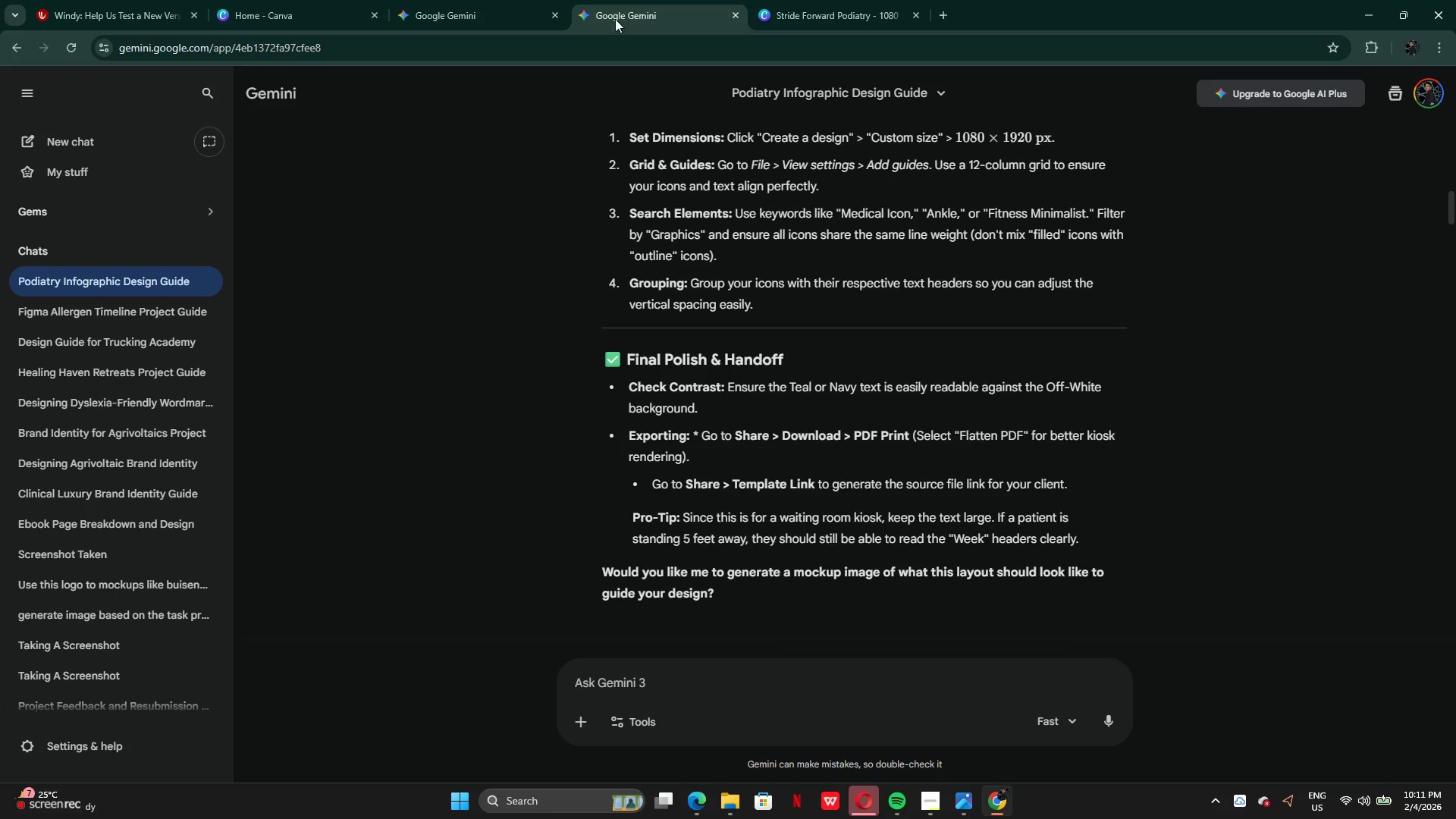 
scroll: coordinate [726, 356], scroll_direction: up, amount: 8.0
 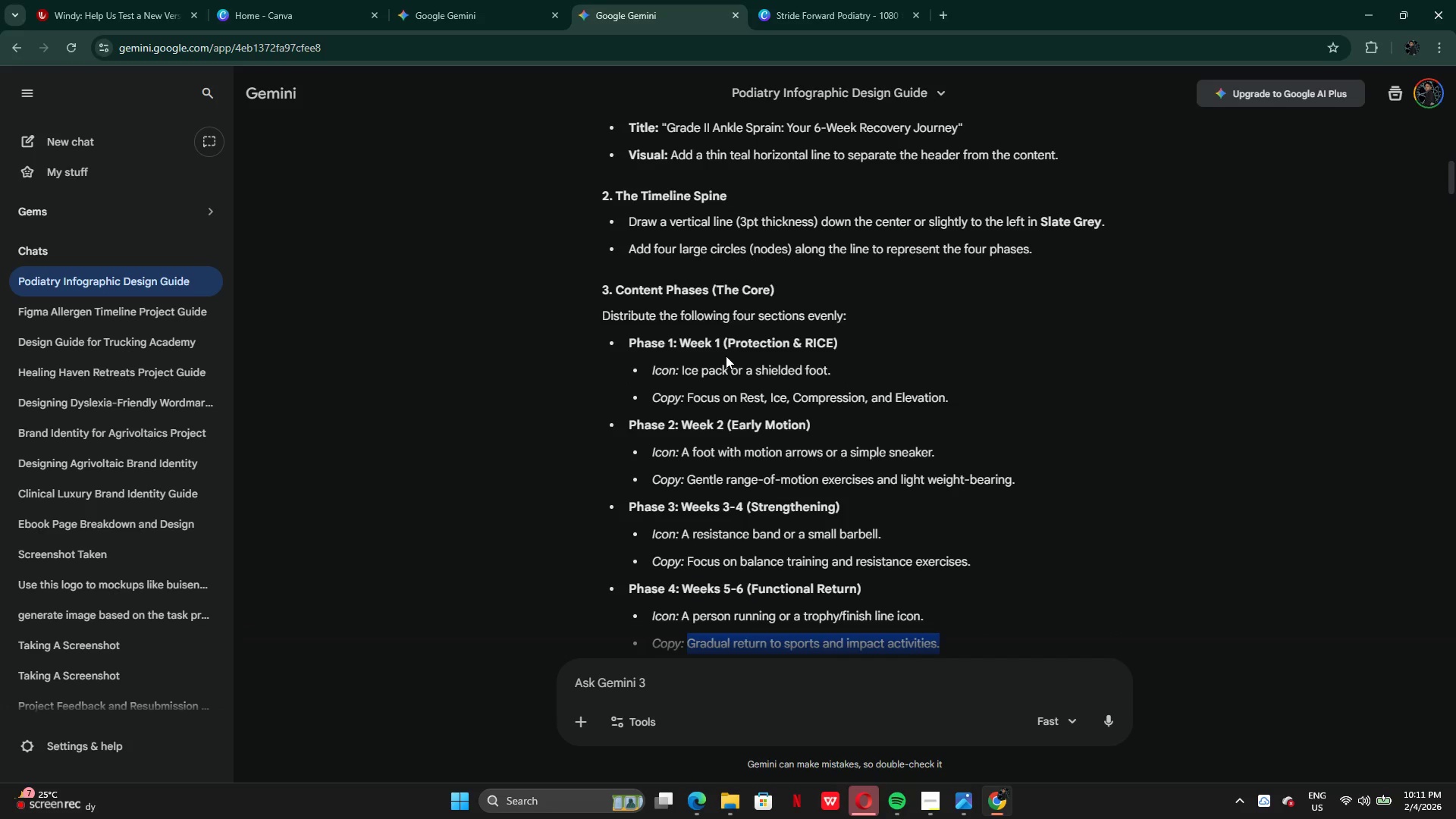 
scroll: coordinate [733, 361], scroll_direction: down, amount: 3.0
 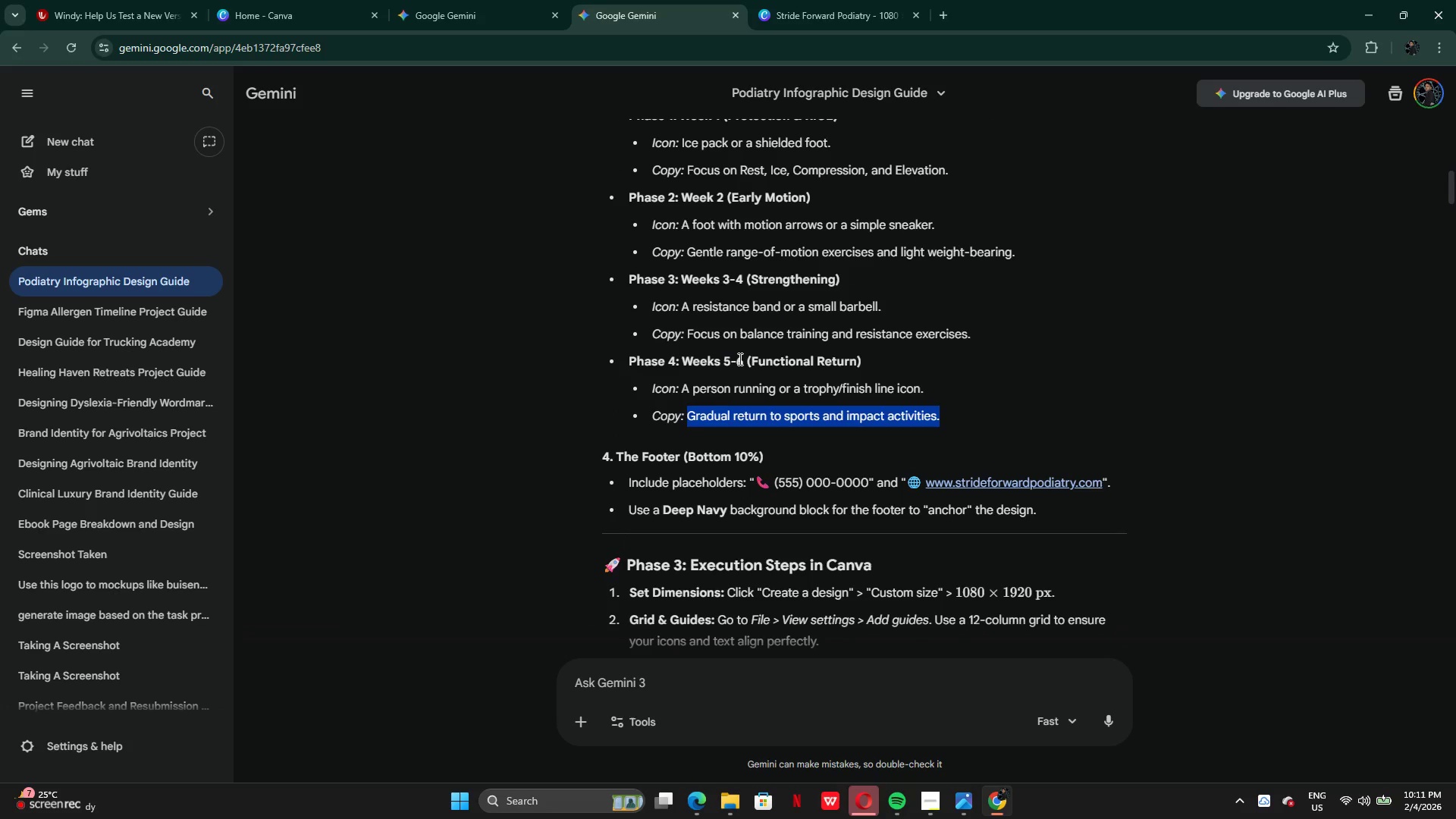 
wait(5.23)
 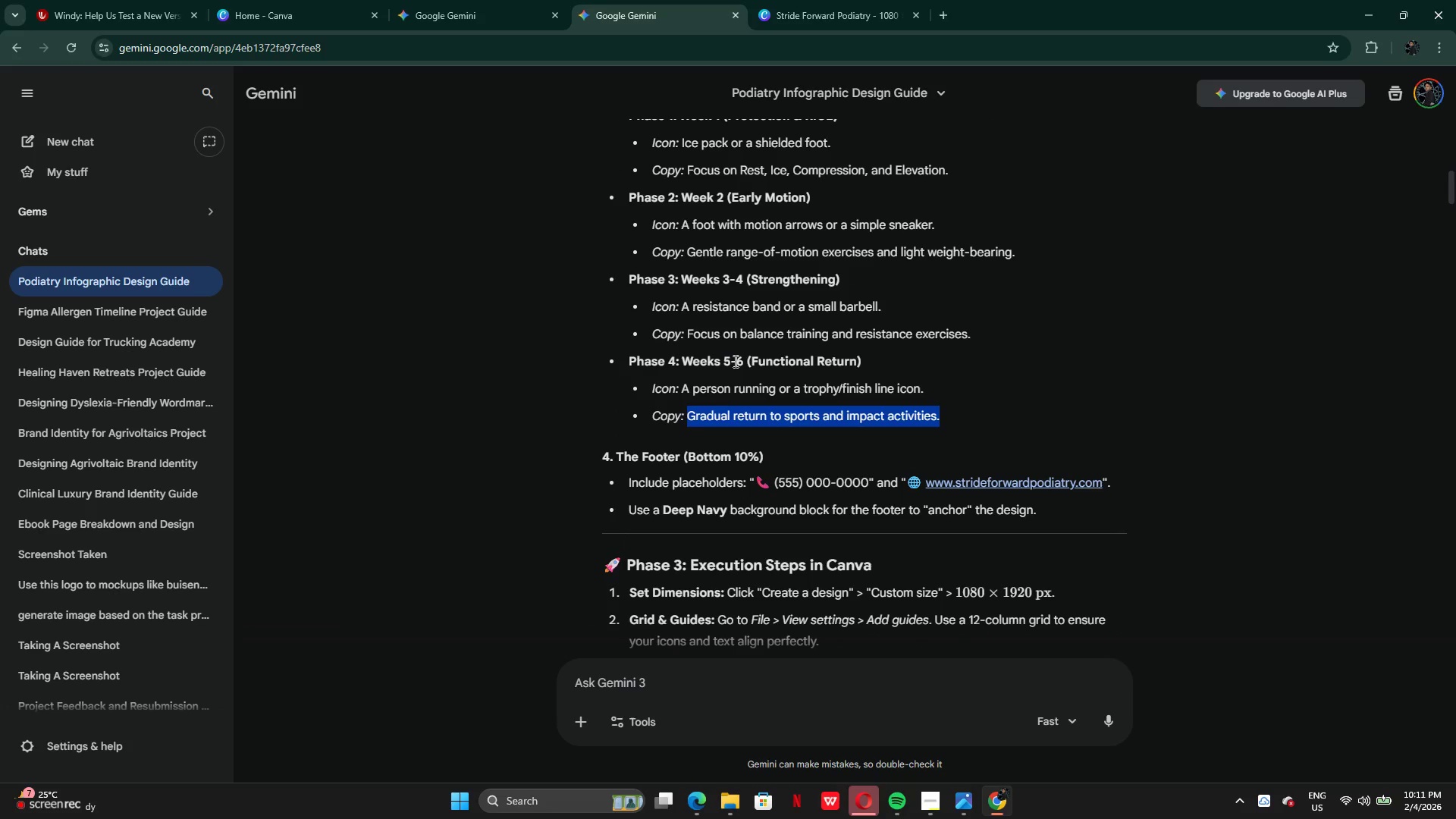 
scroll: coordinate [740, 356], scroll_direction: up, amount: 3.0
 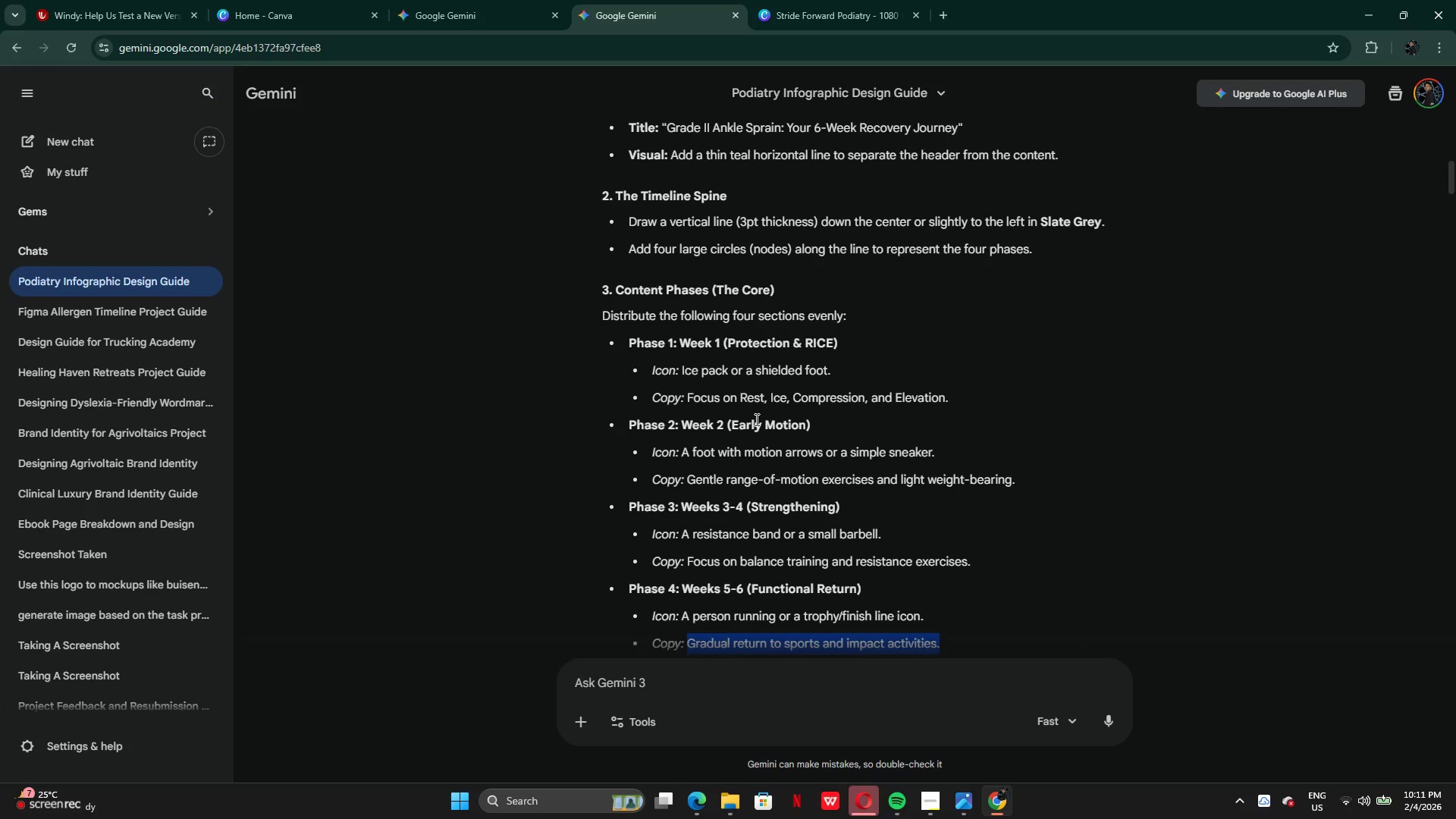 
wait(10.66)
 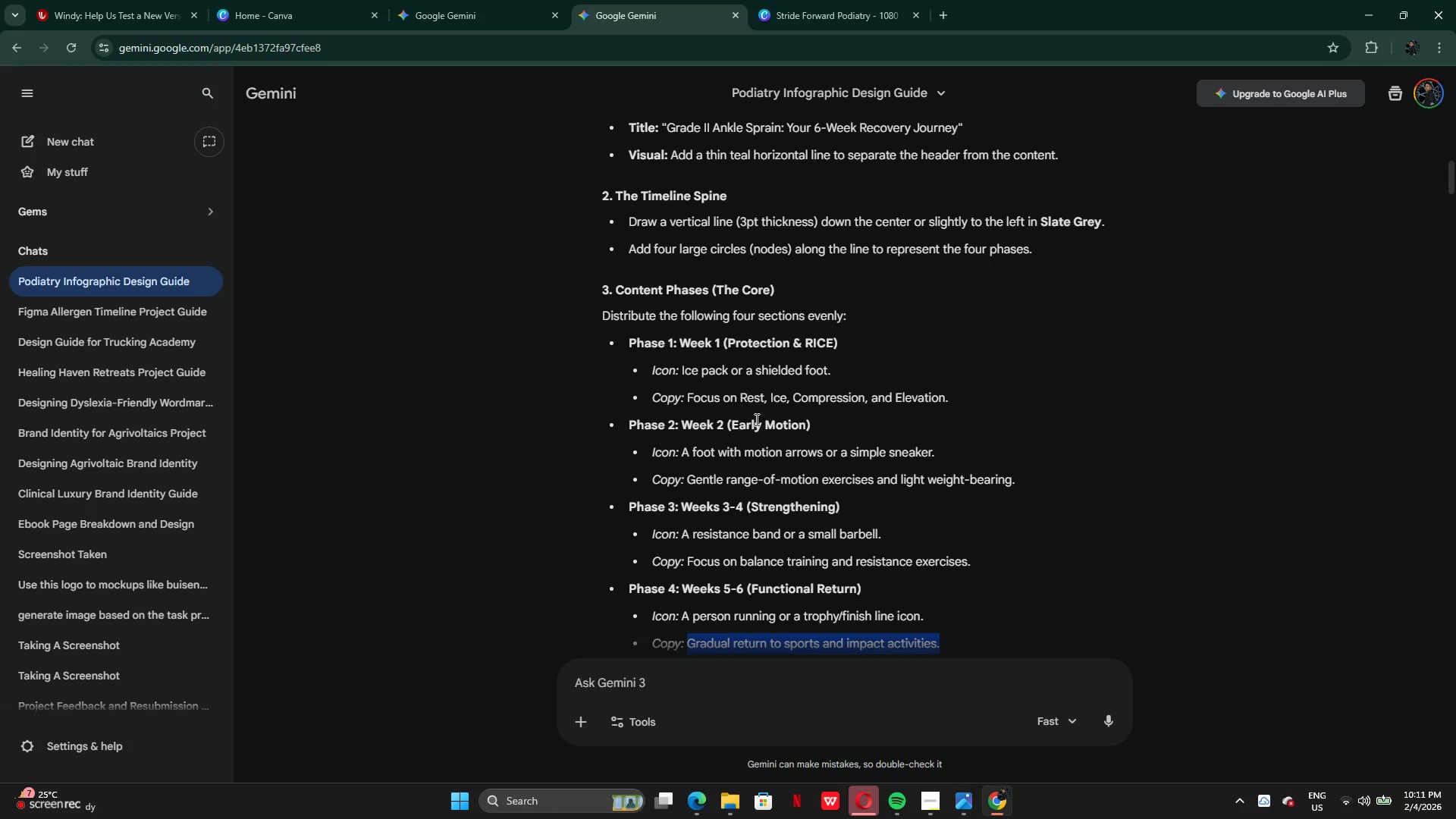 
scroll: coordinate [706, 471], scroll_direction: up, amount: 3.0
 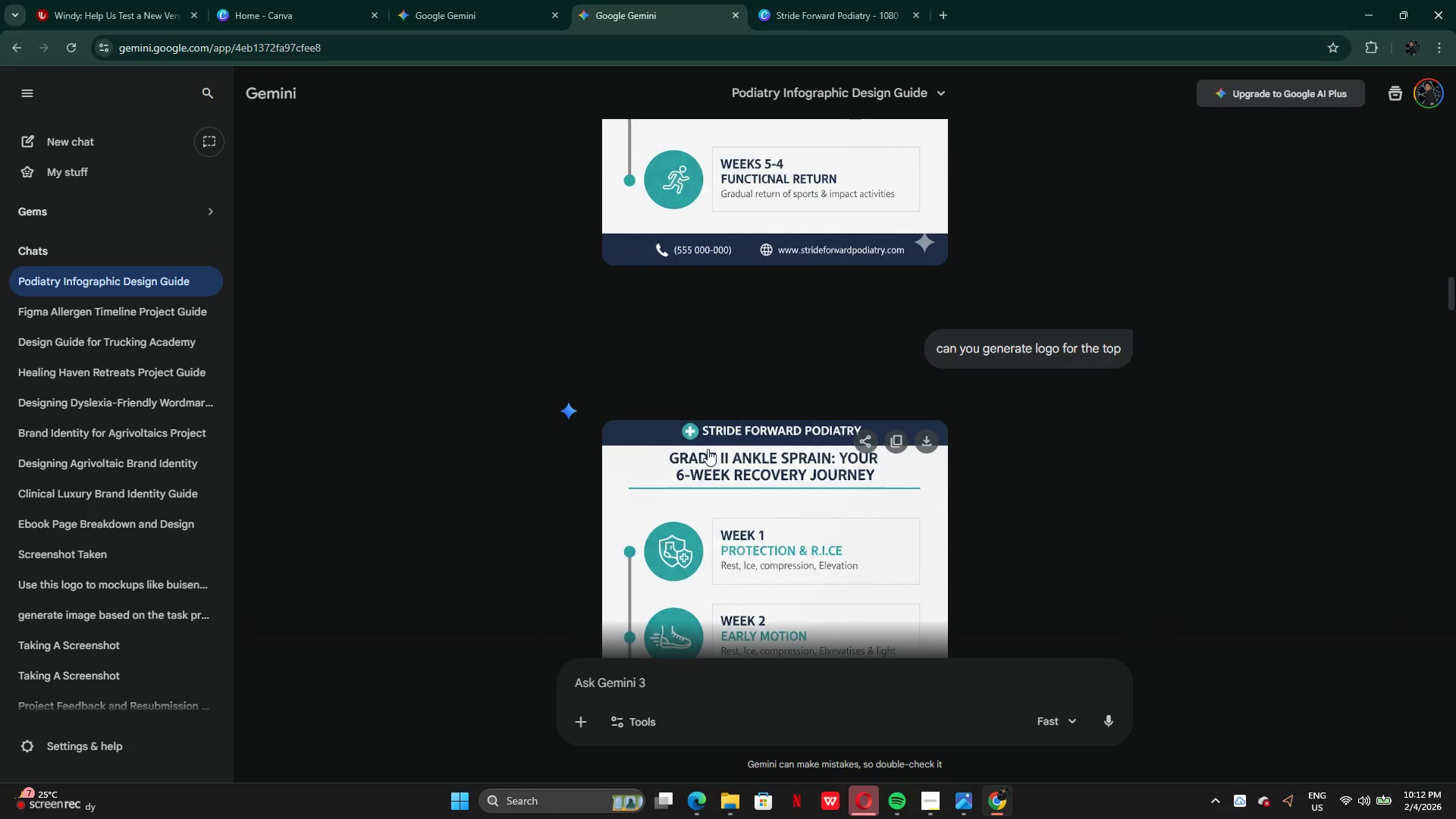 
wait(13.55)
 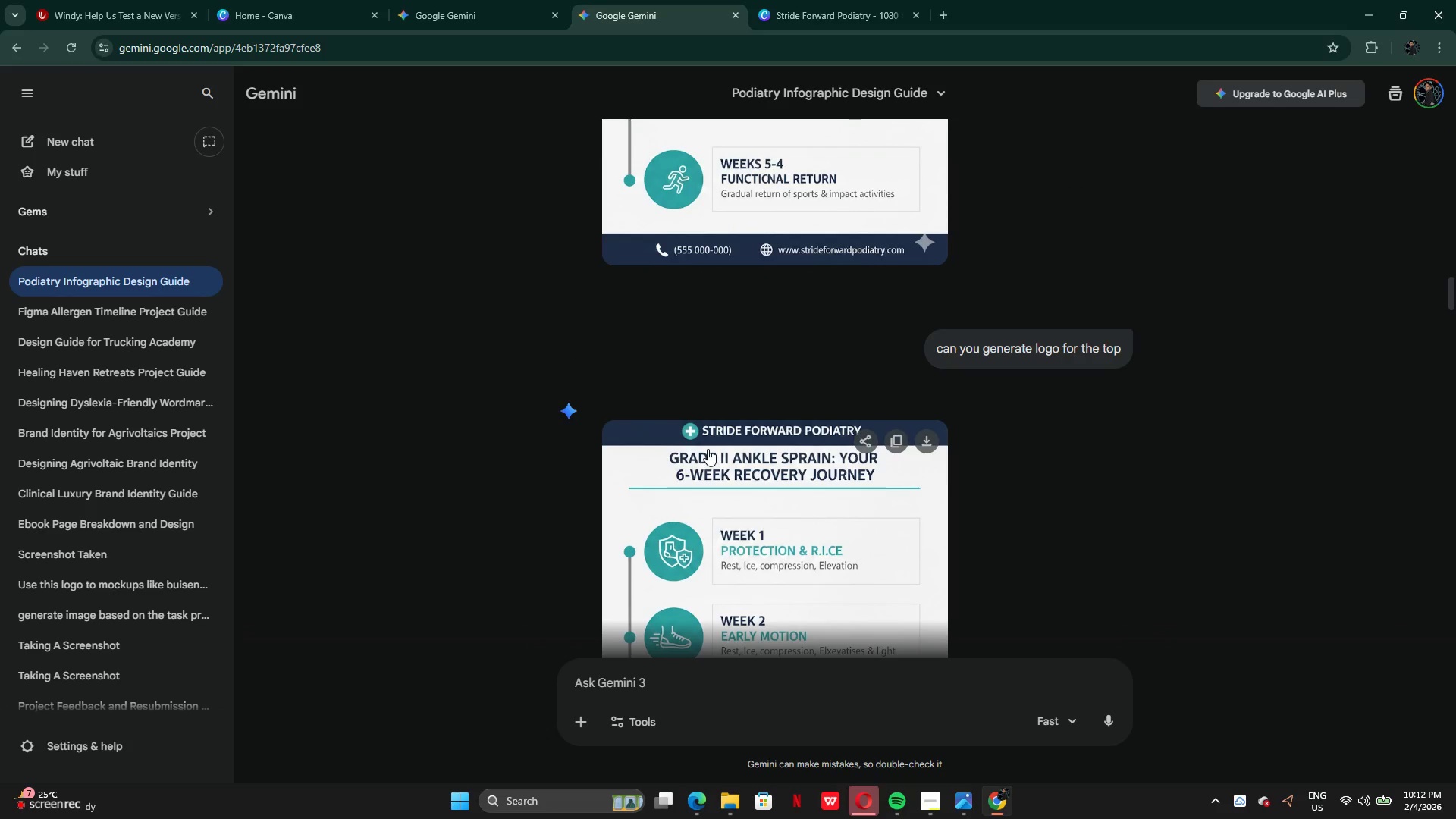 
double_click([1150, 490])
 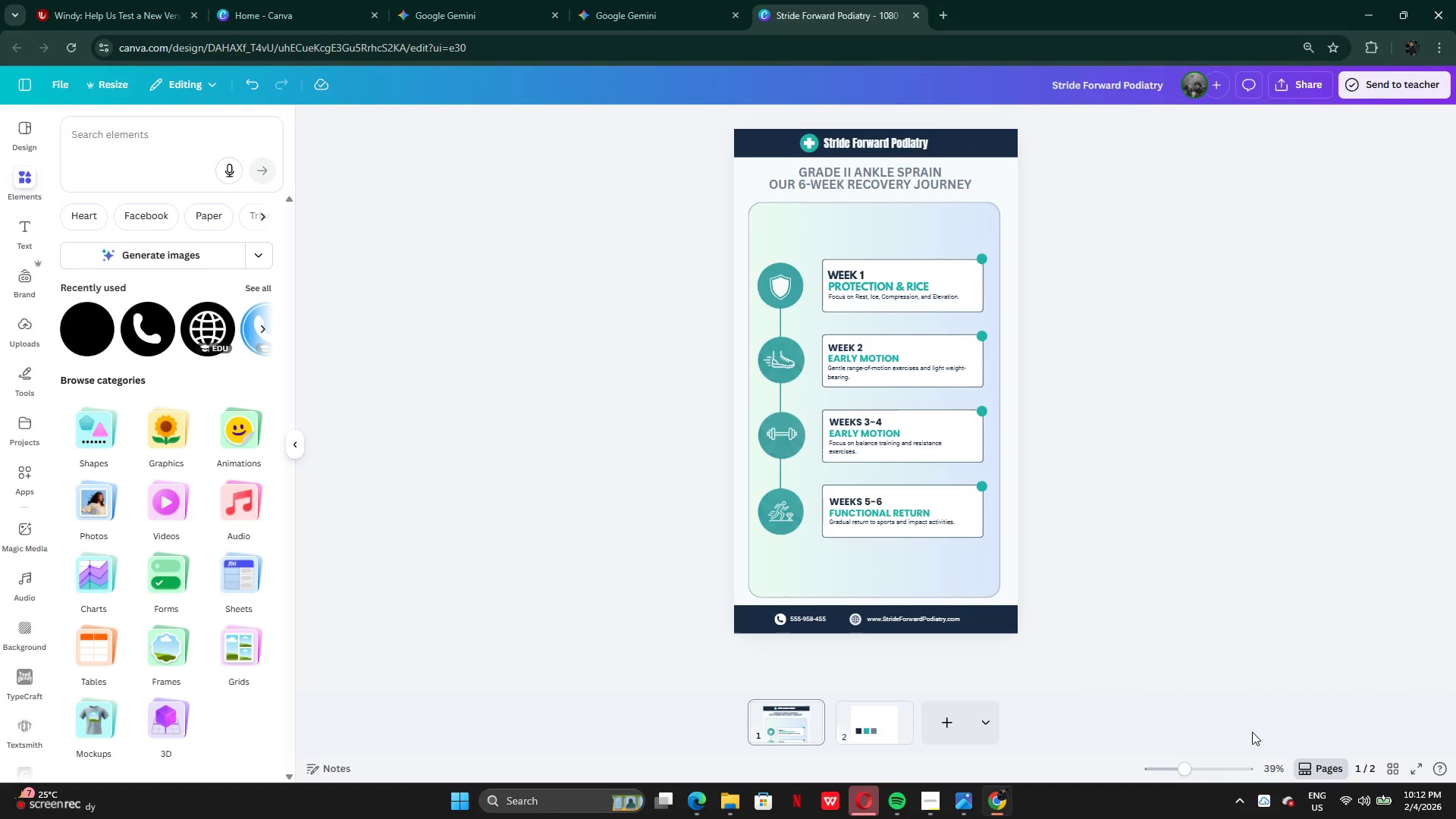 
left_click([1419, 768])
 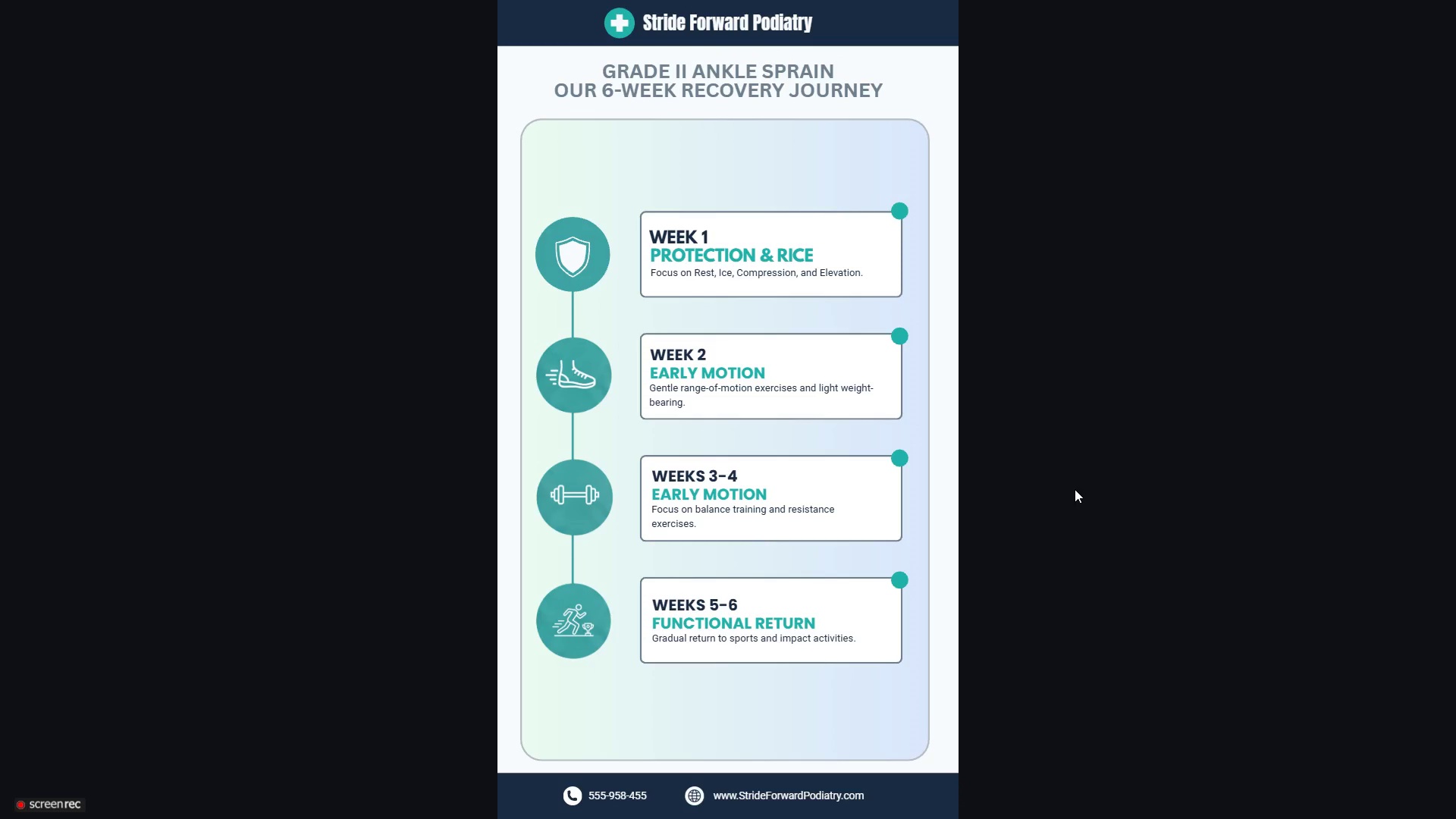 